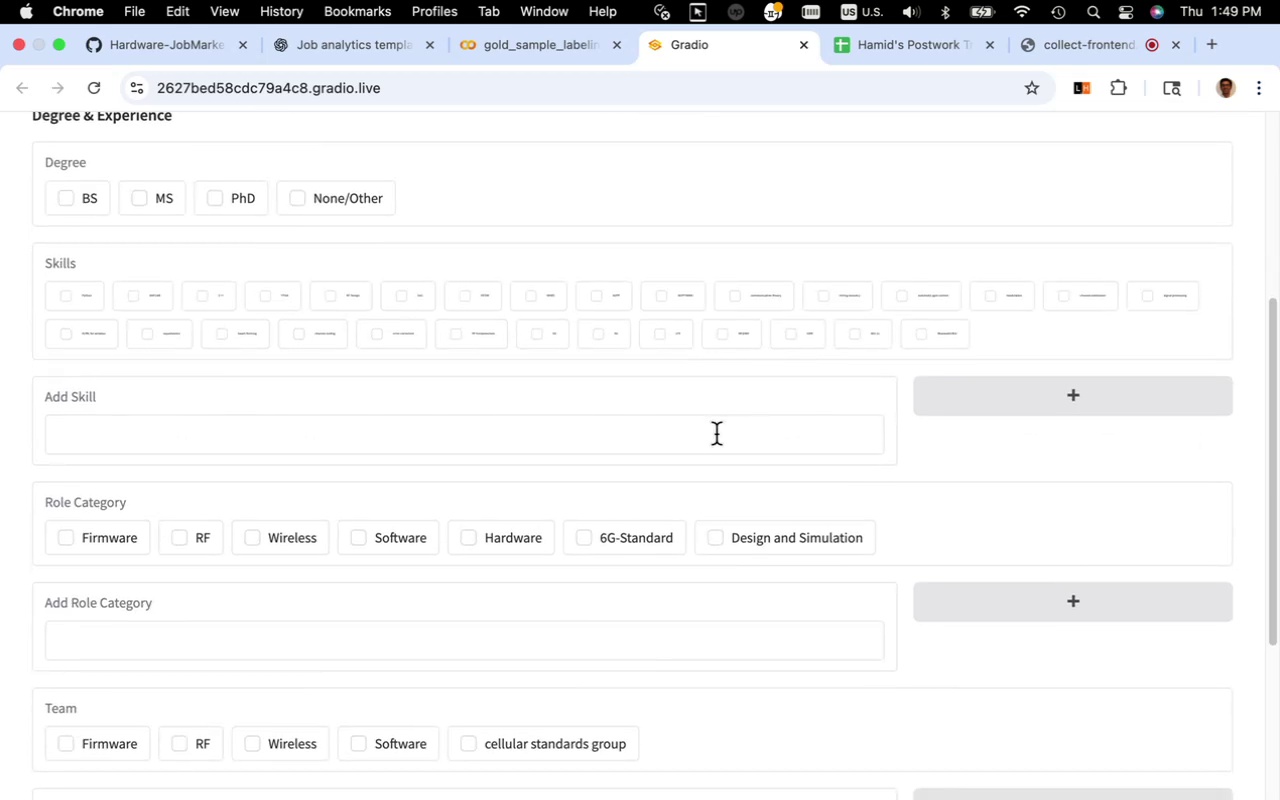 
scroll: coordinate [716, 434], scroll_direction: up, amount: 5.0
 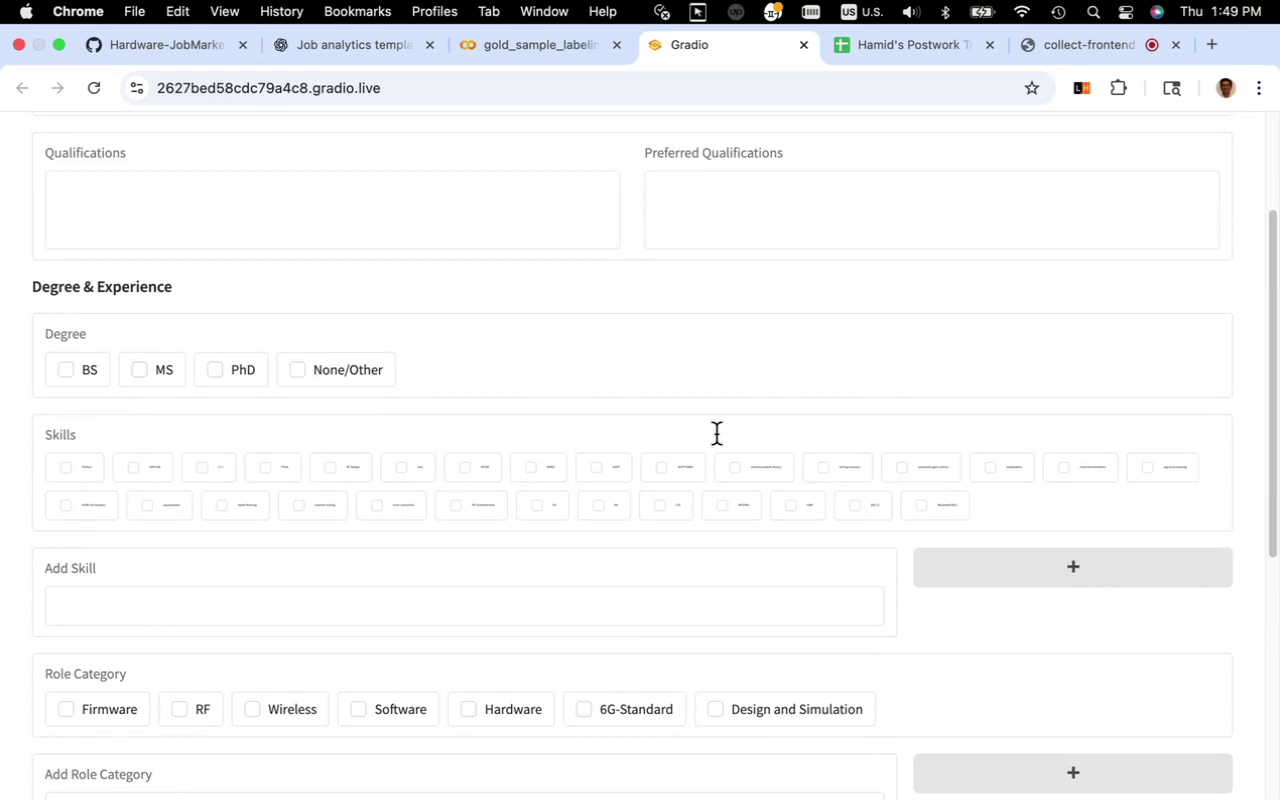 
scroll: coordinate [716, 434], scroll_direction: down, amount: 24.0
 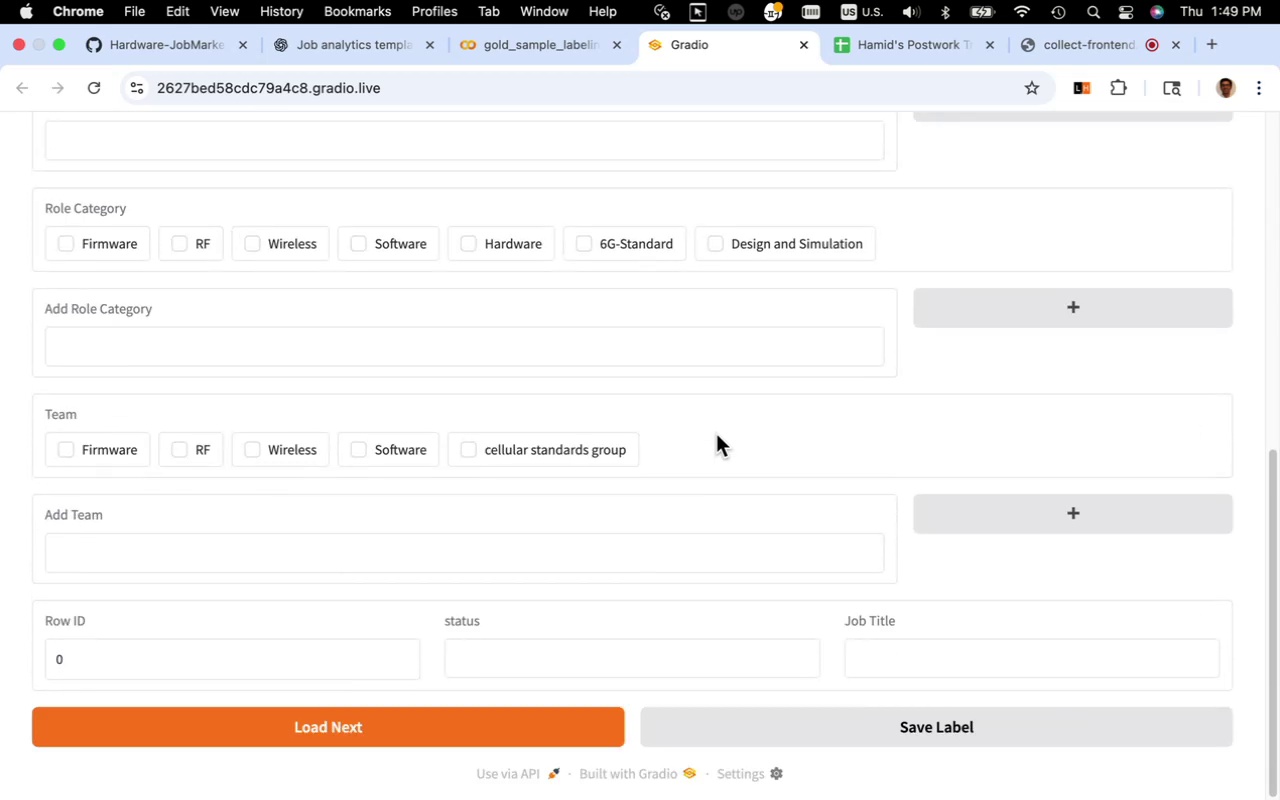 
scroll: coordinate [716, 435], scroll_direction: up, amount: 20.0
 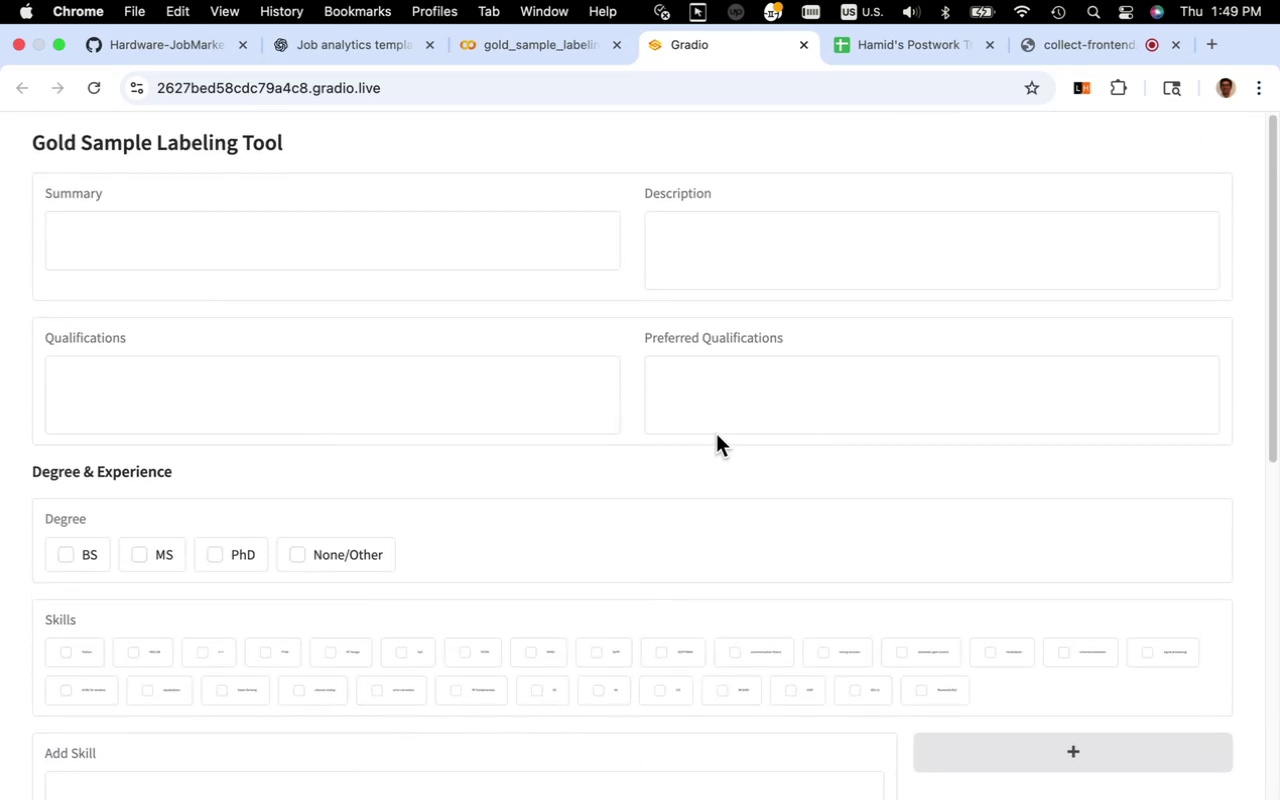 
wait(8.01)
 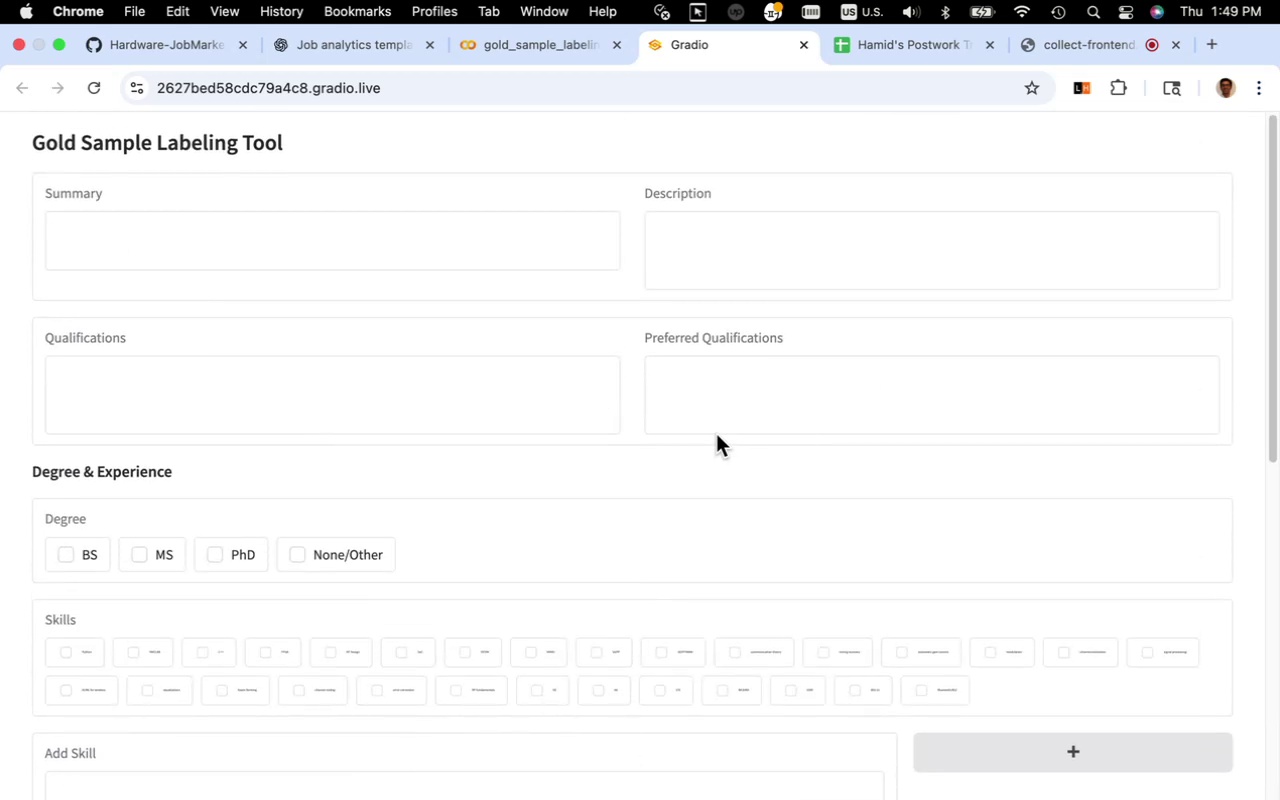 
scroll: coordinate [718, 428], scroll_direction: down, amount: 10.0
 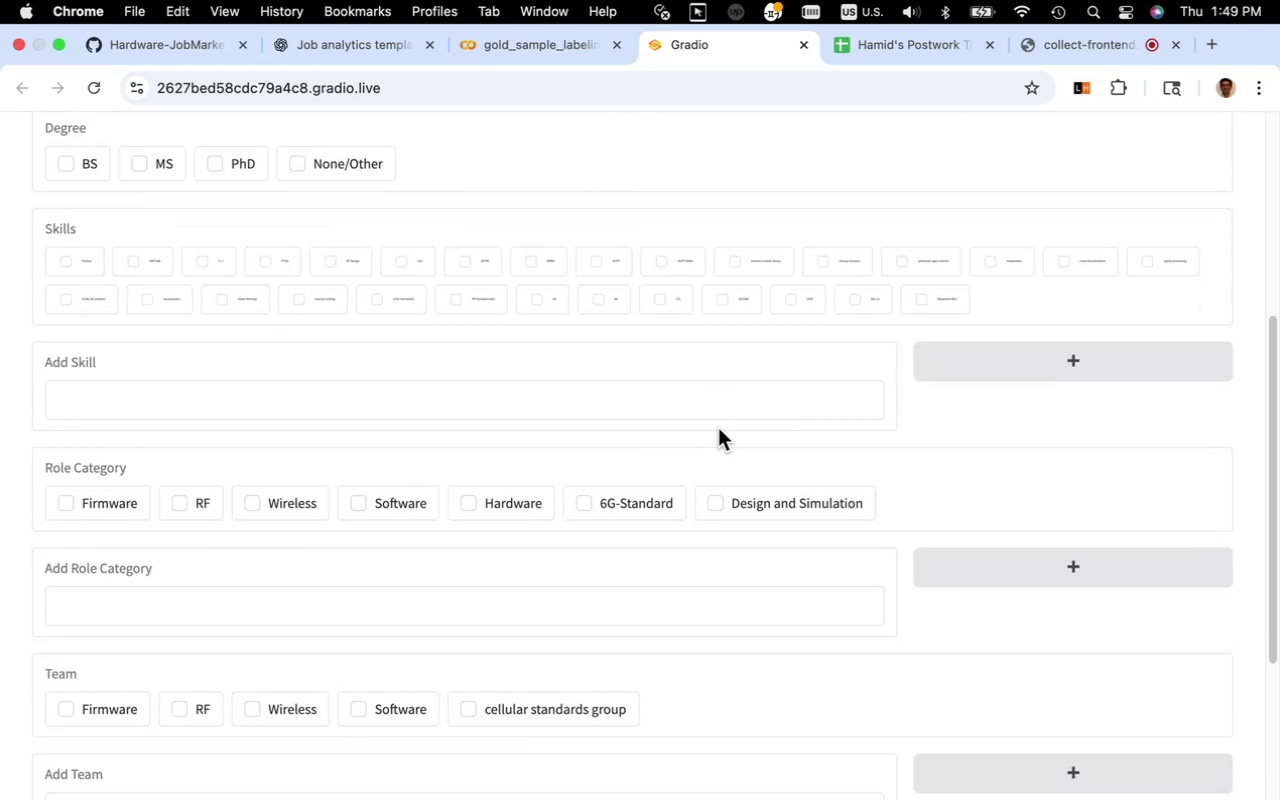 
scroll: coordinate [718, 429], scroll_direction: up, amount: 15.0
 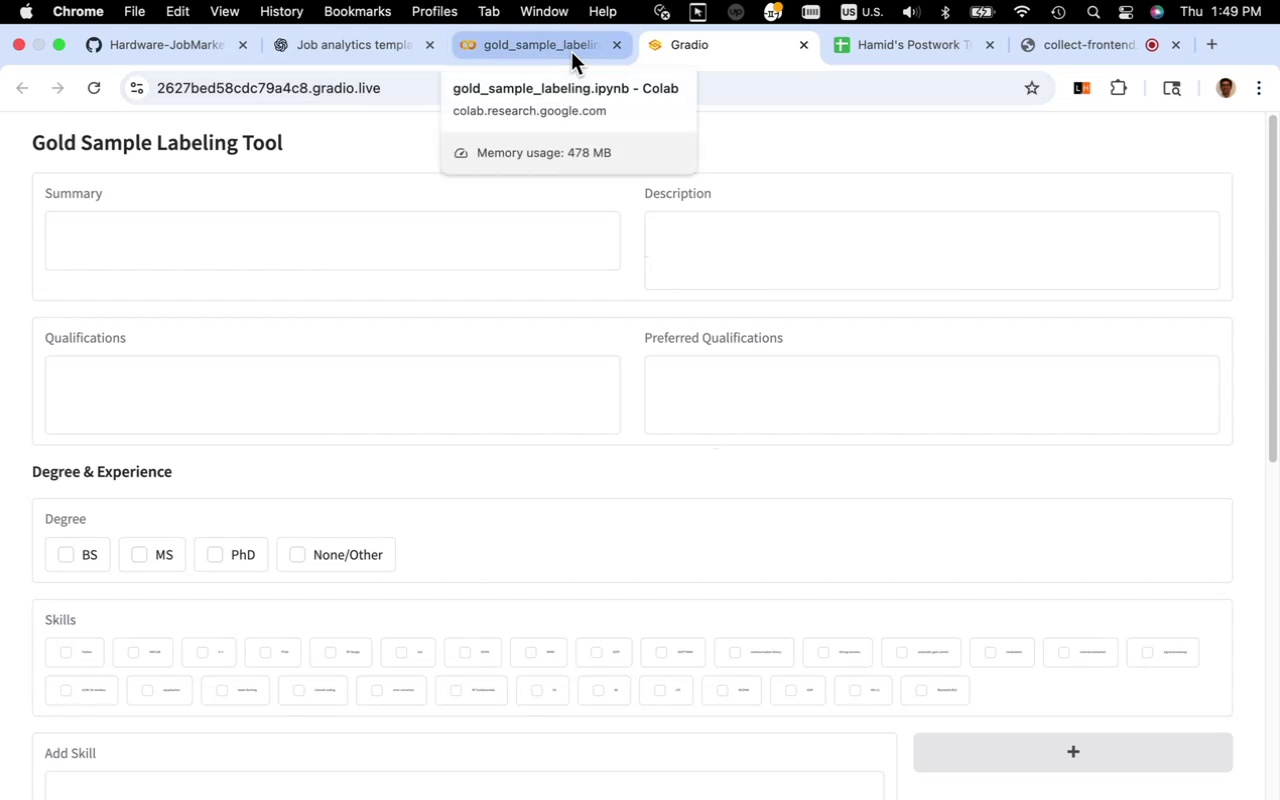 
left_click([571, 52])
 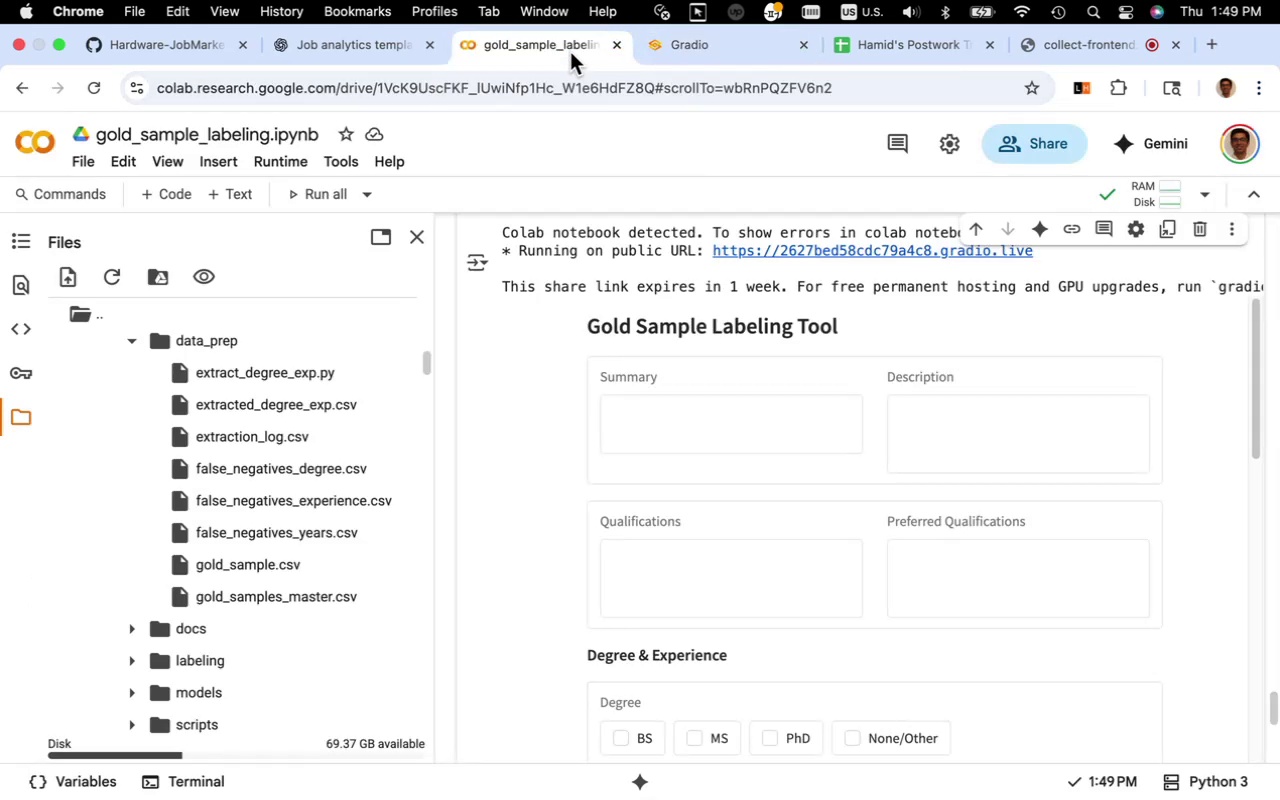 
scroll: coordinate [687, 510], scroll_direction: up, amount: 22.0
 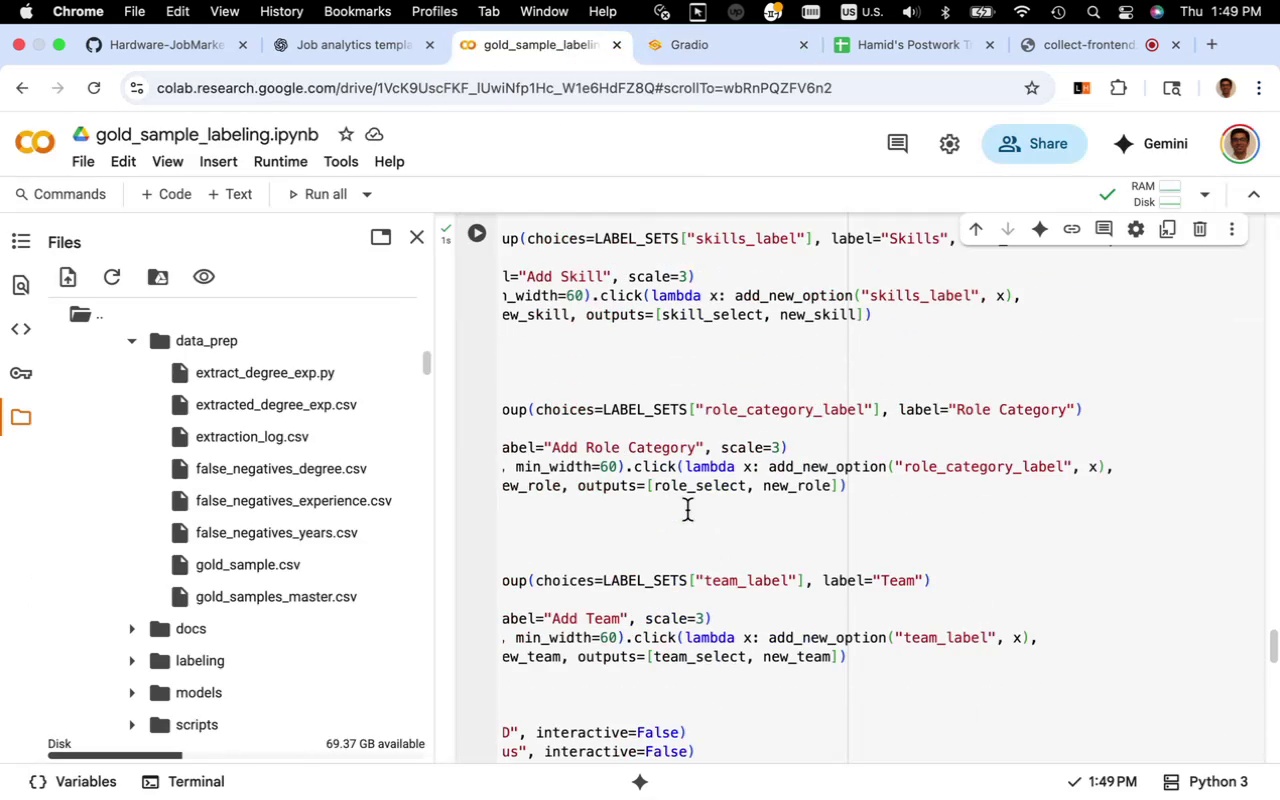 
left_click_drag(start_coordinate=[687, 510], to_coordinate=[476, 489])
 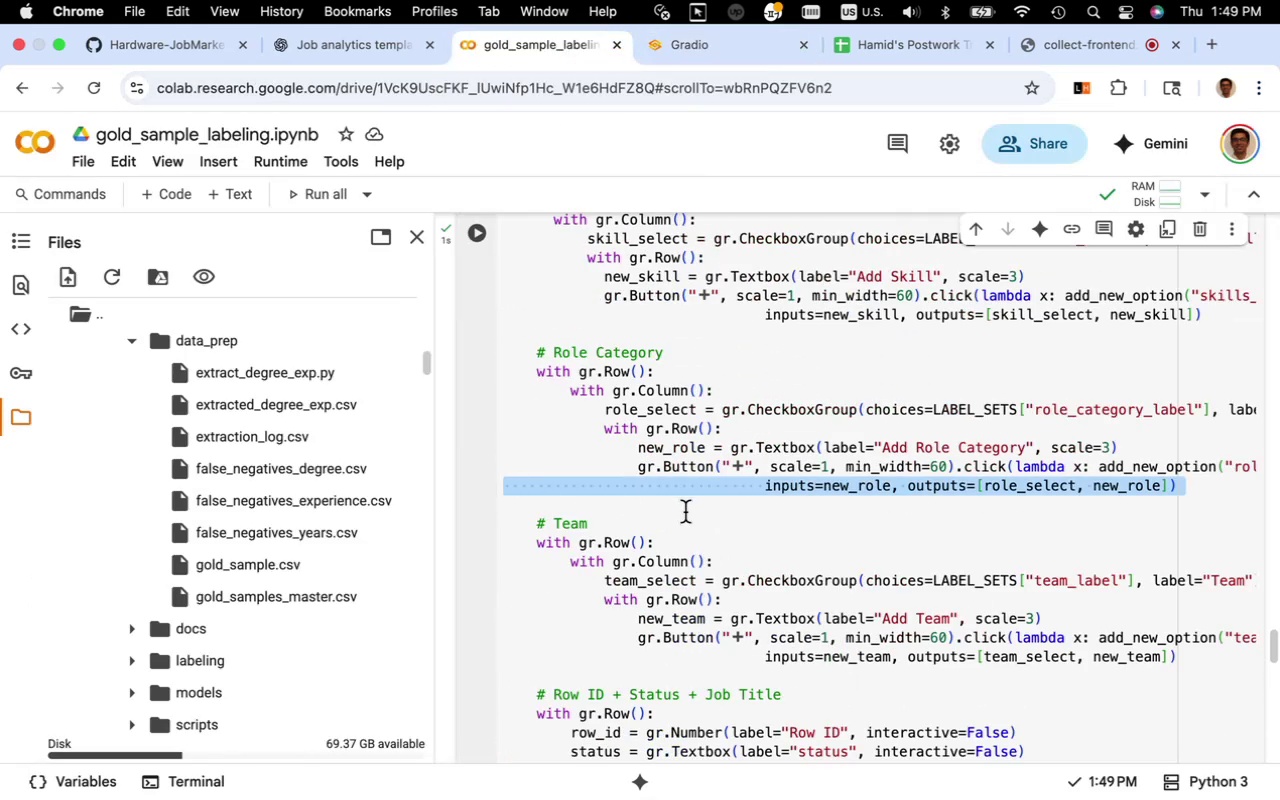 
scroll: coordinate [685, 512], scroll_direction: up, amount: 3.0
 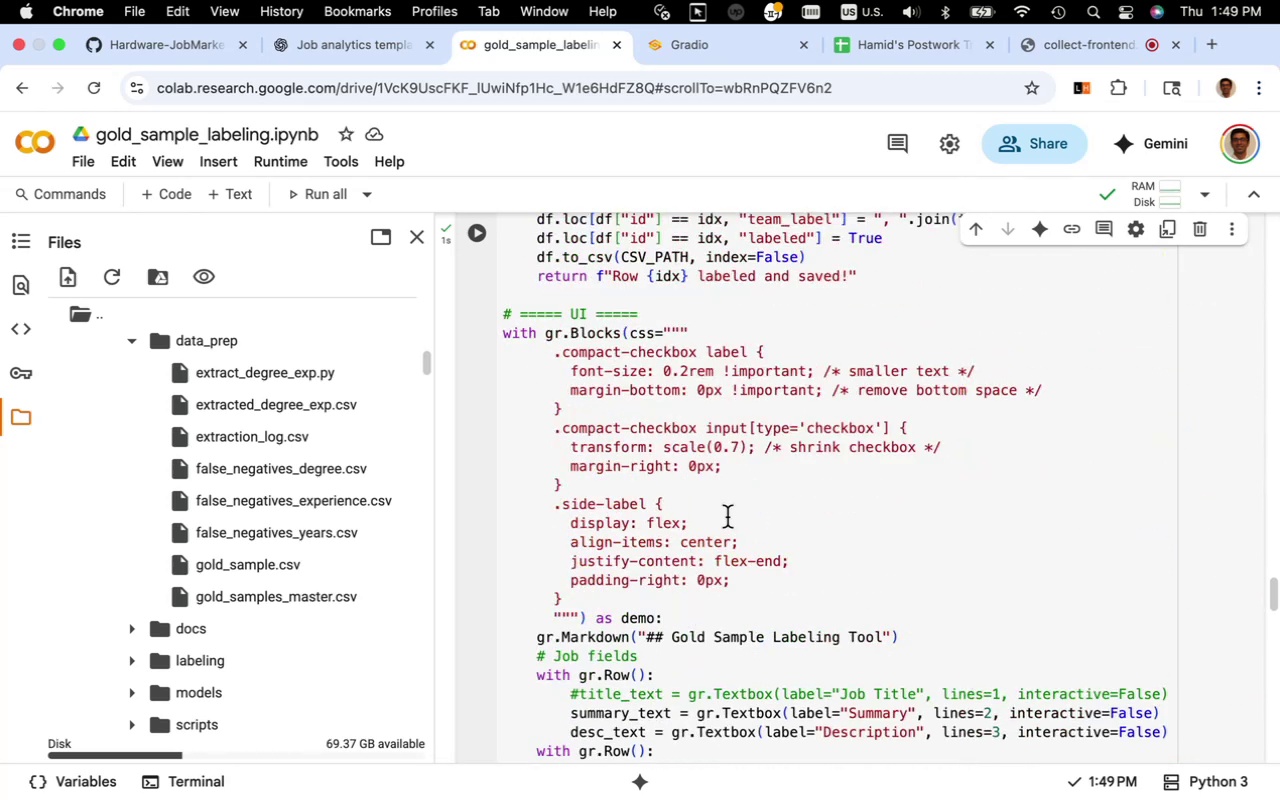 
wait(12.91)
 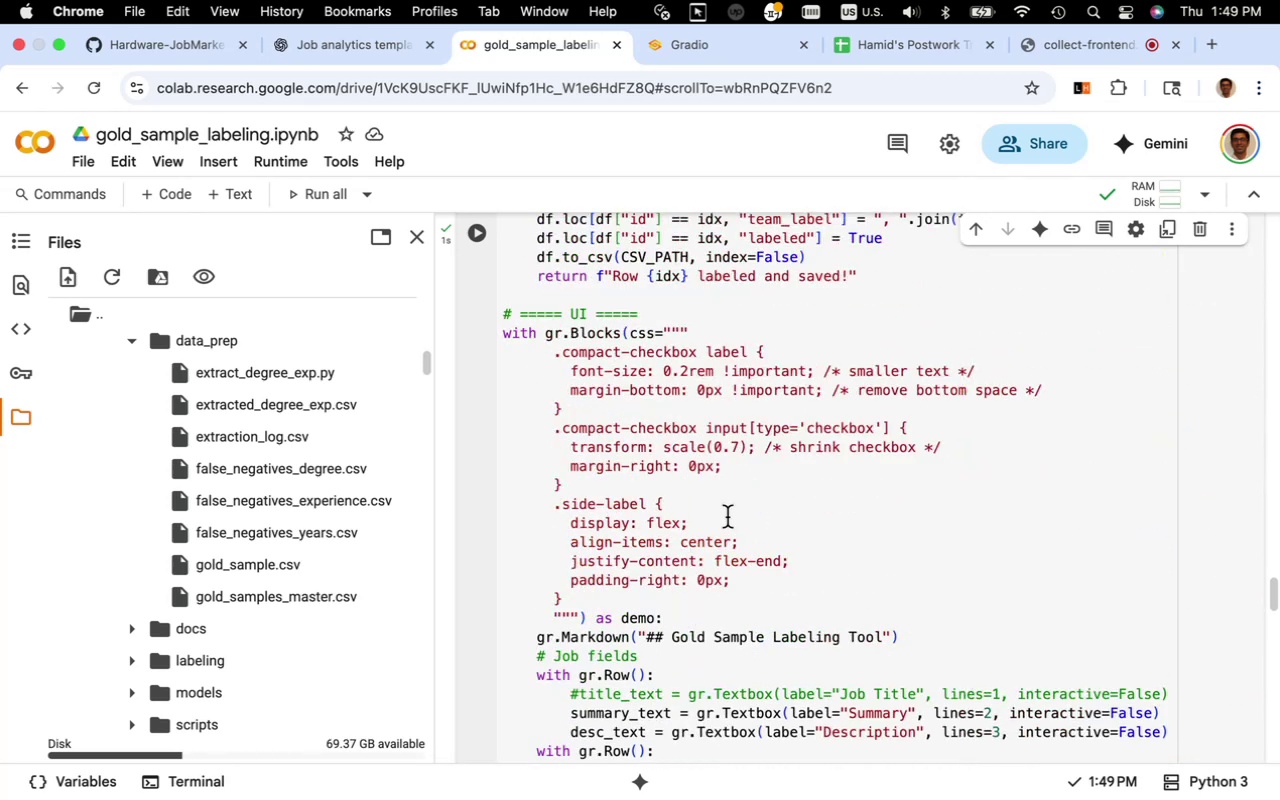 
scroll: coordinate [740, 523], scroll_direction: down, amount: 4.0
 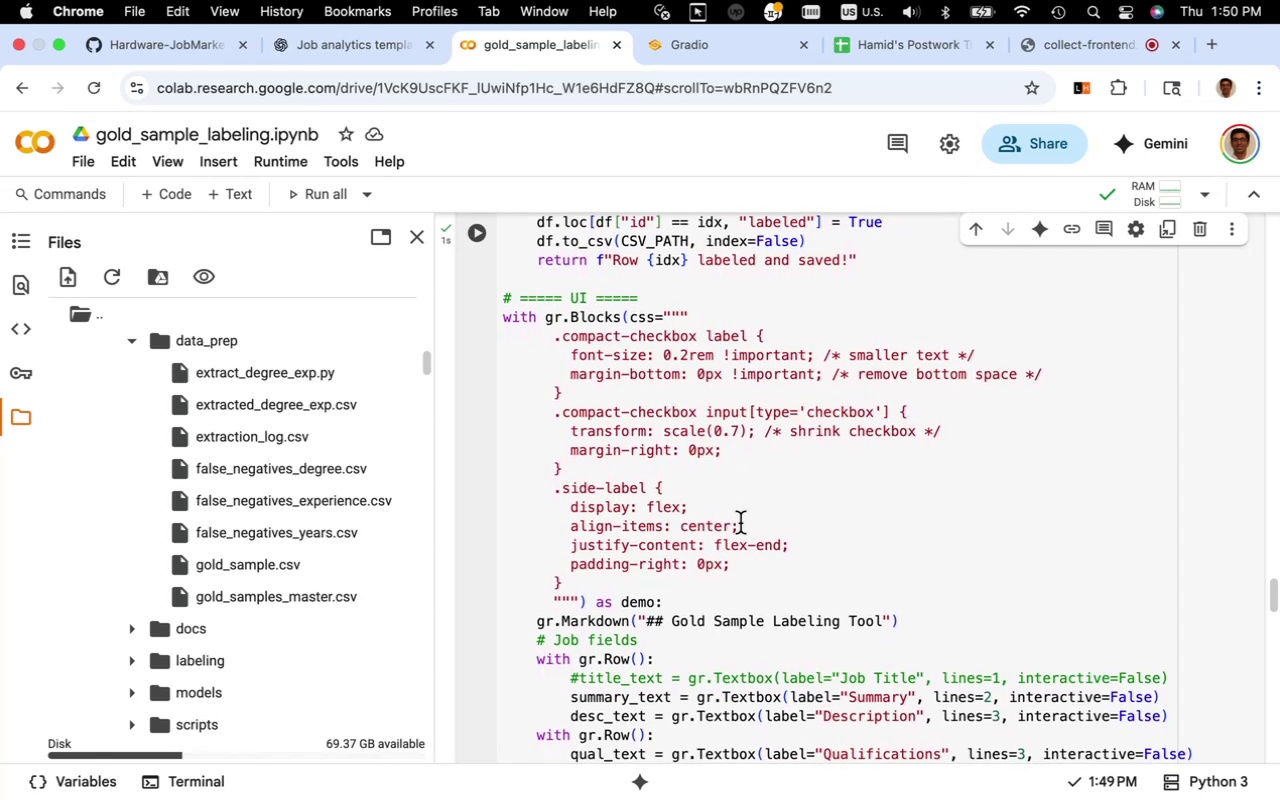 
wait(5.05)
 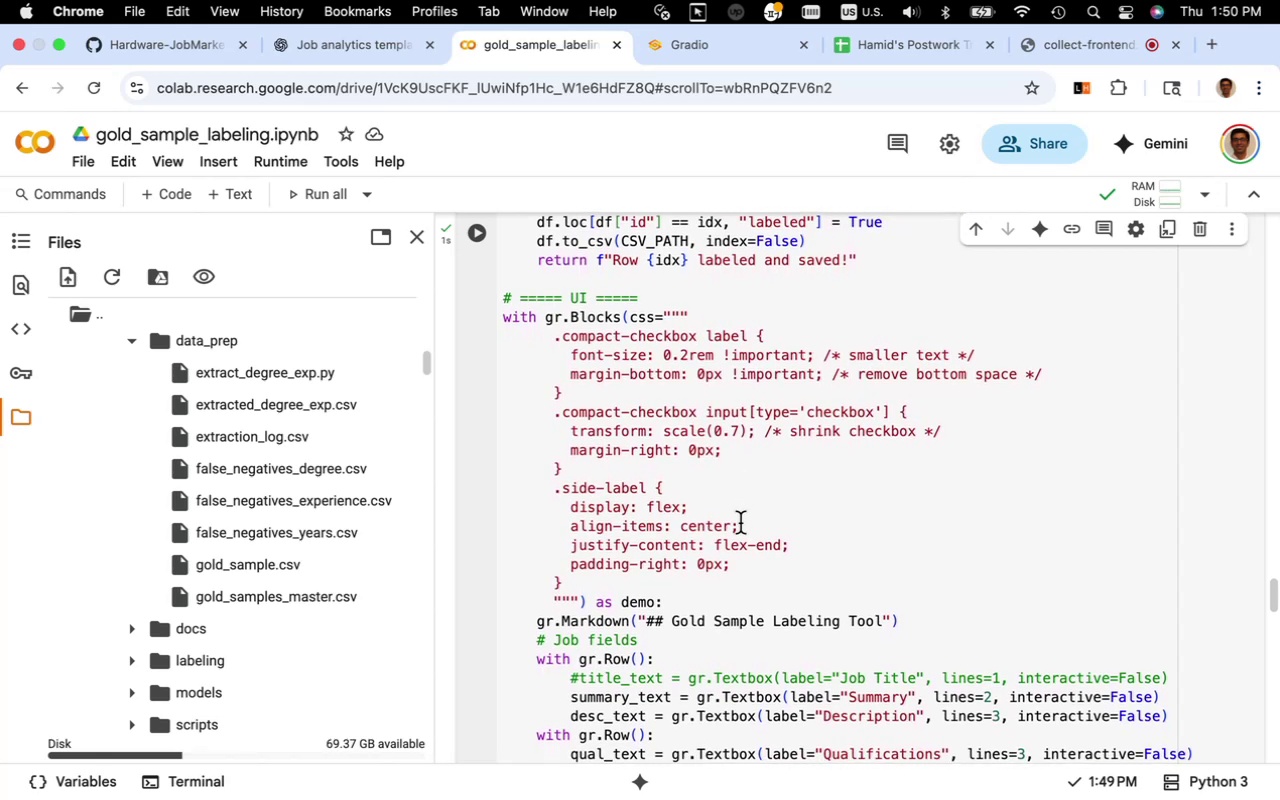 
scroll: coordinate [740, 523], scroll_direction: down, amount: 7.0
 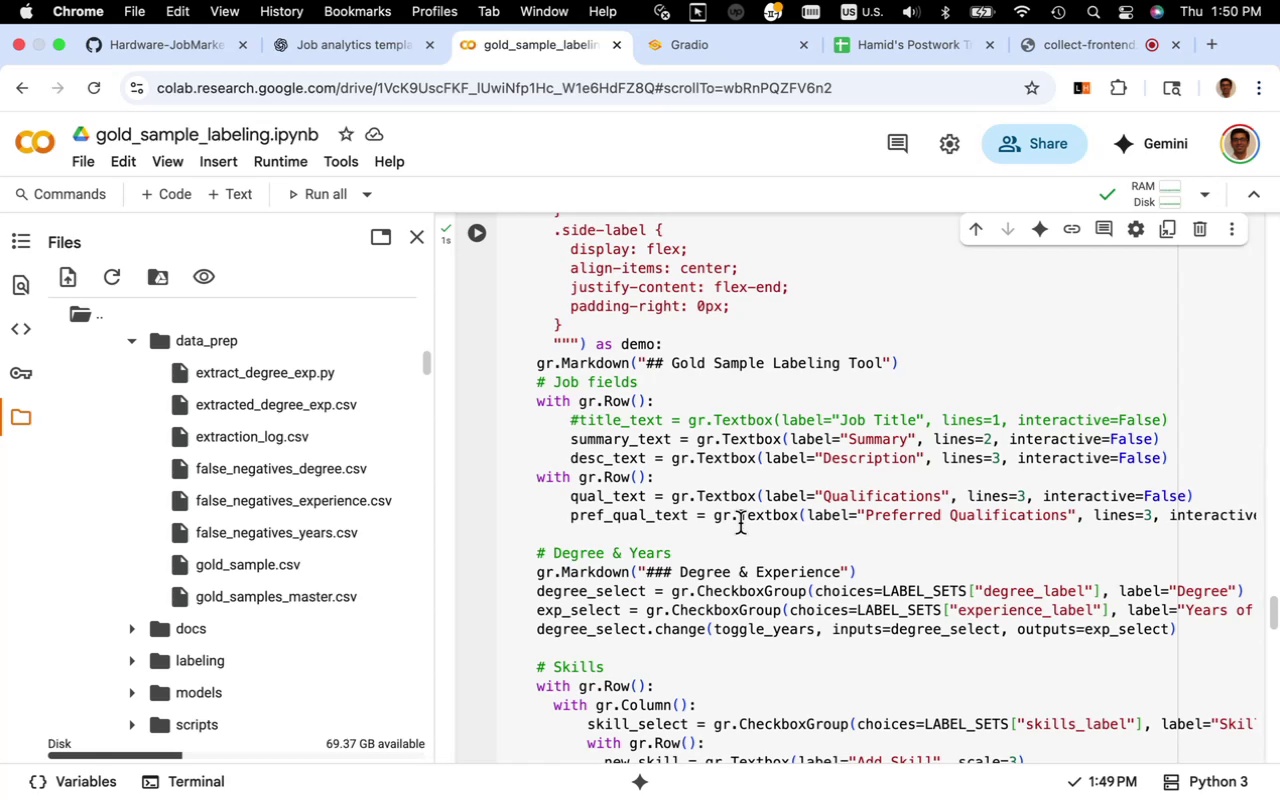 
scroll: coordinate [740, 523], scroll_direction: up, amount: 5.0
 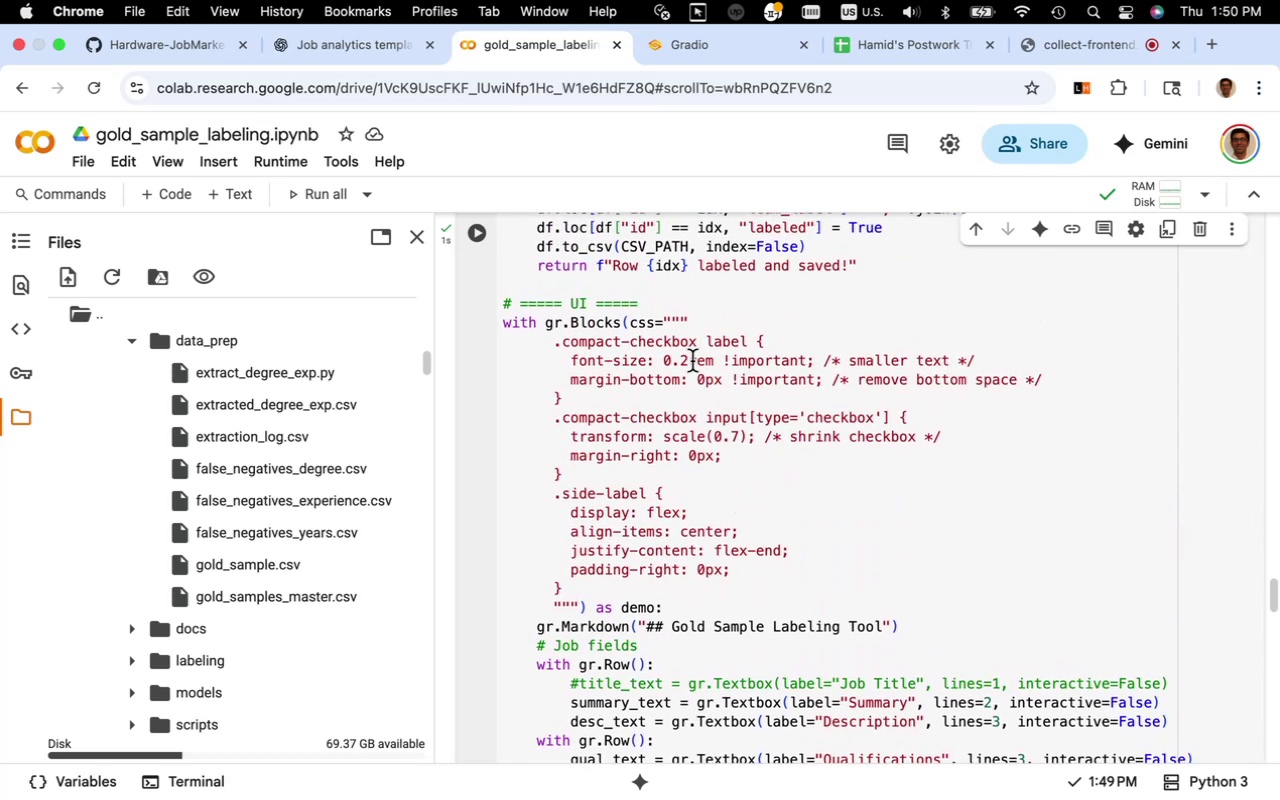 
left_click_drag(start_coordinate=[689, 361], to_coordinate=[683, 362])
 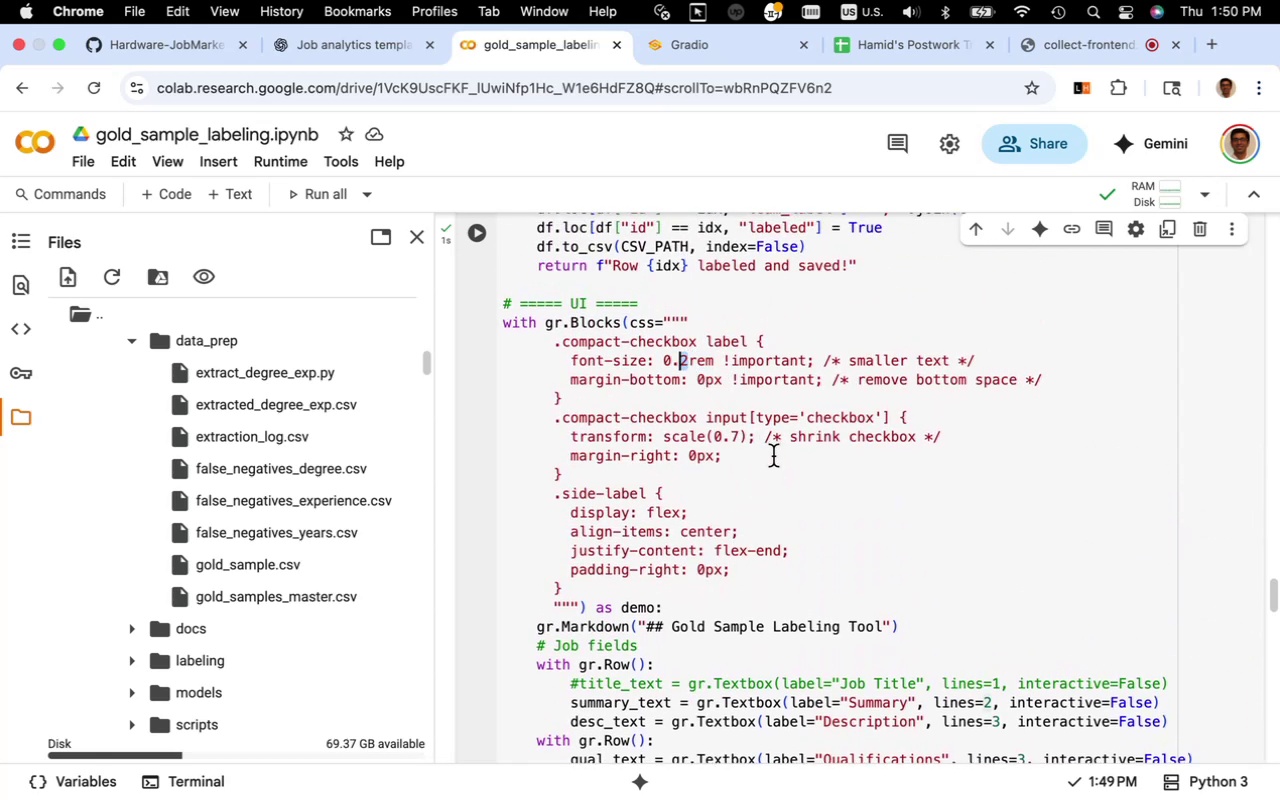 
key(6)
 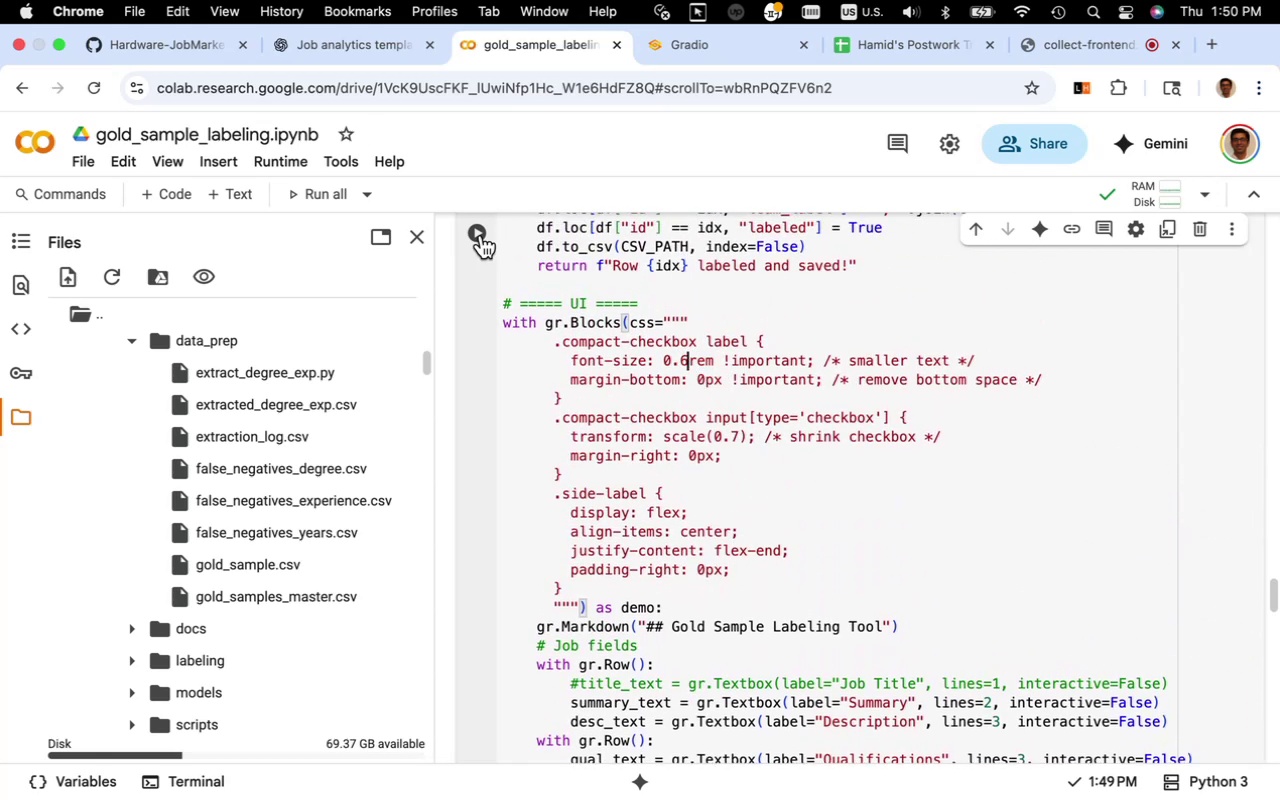 
left_click([480, 236])
 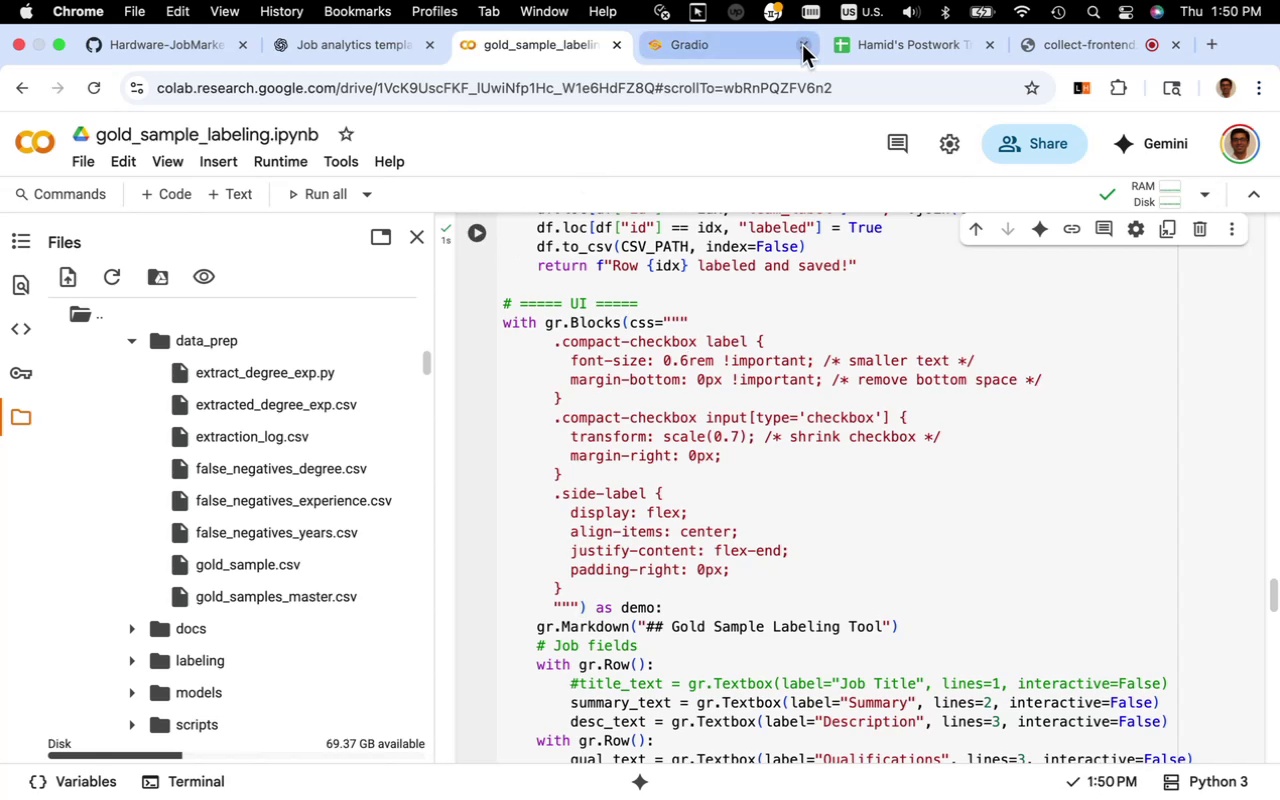 
scroll: coordinate [775, 496], scroll_direction: down, amount: 35.0
 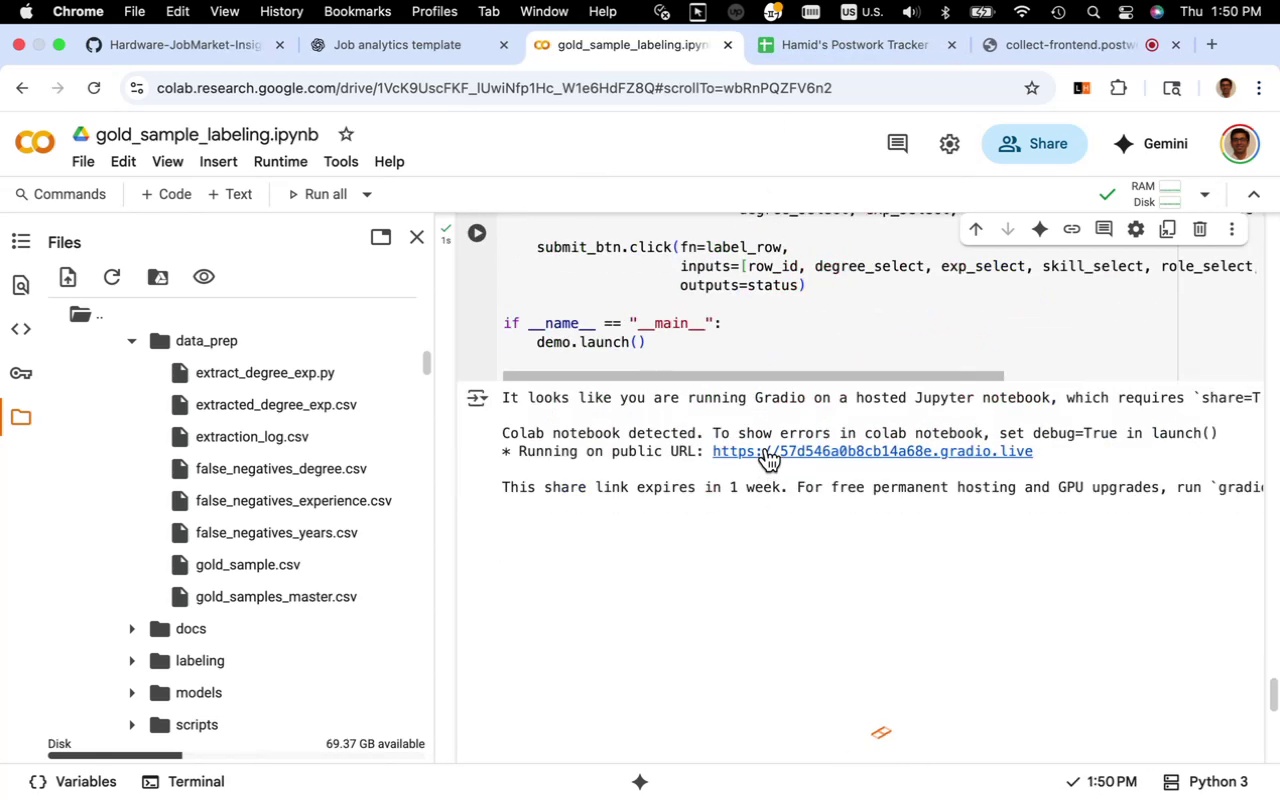 
left_click([766, 447])
 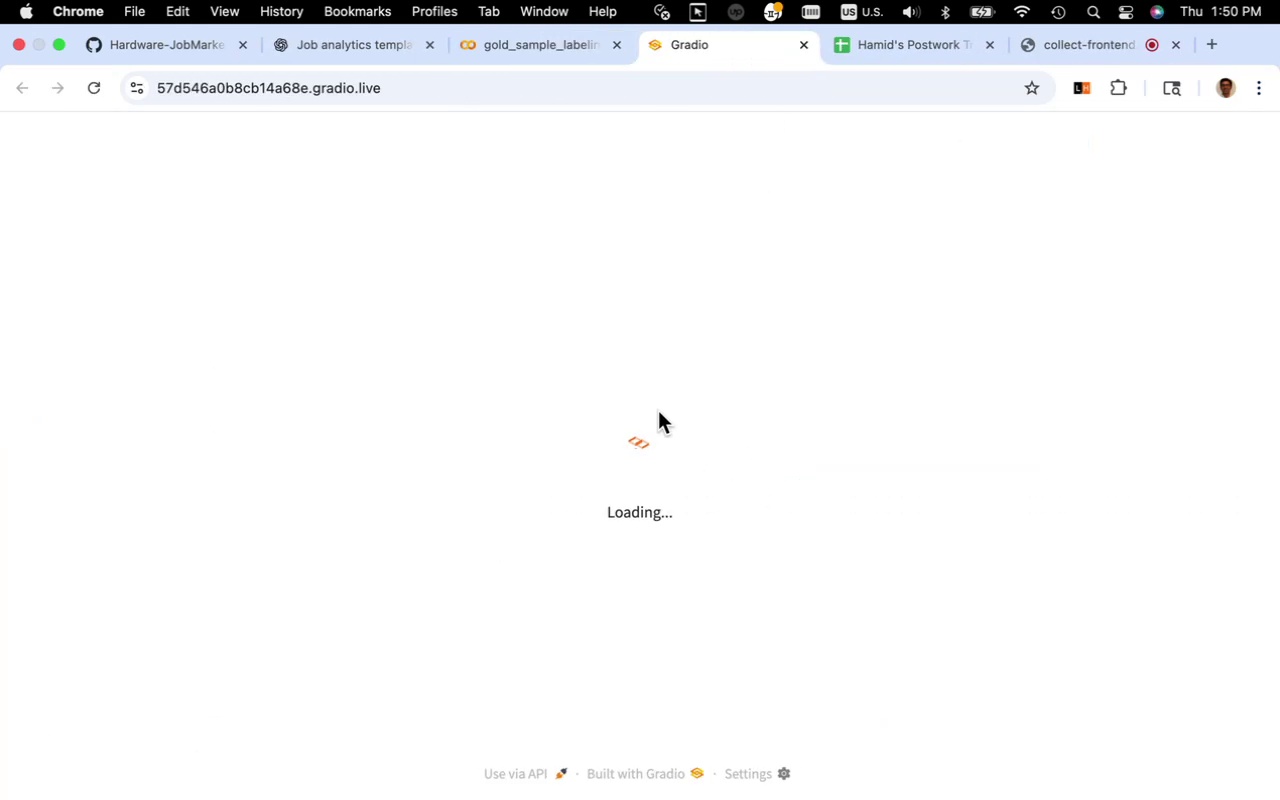 
scroll: coordinate [658, 411], scroll_direction: down, amount: 5.0
 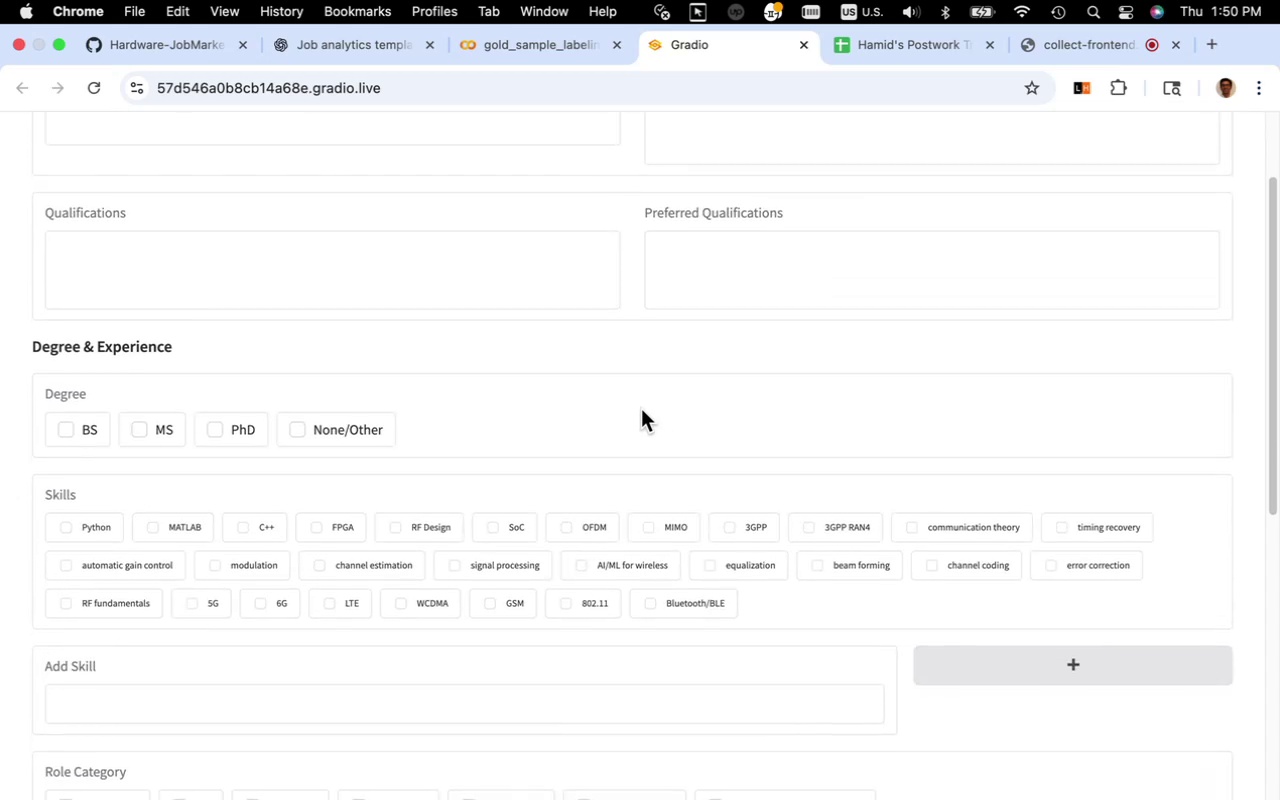 
wait(6.23)
 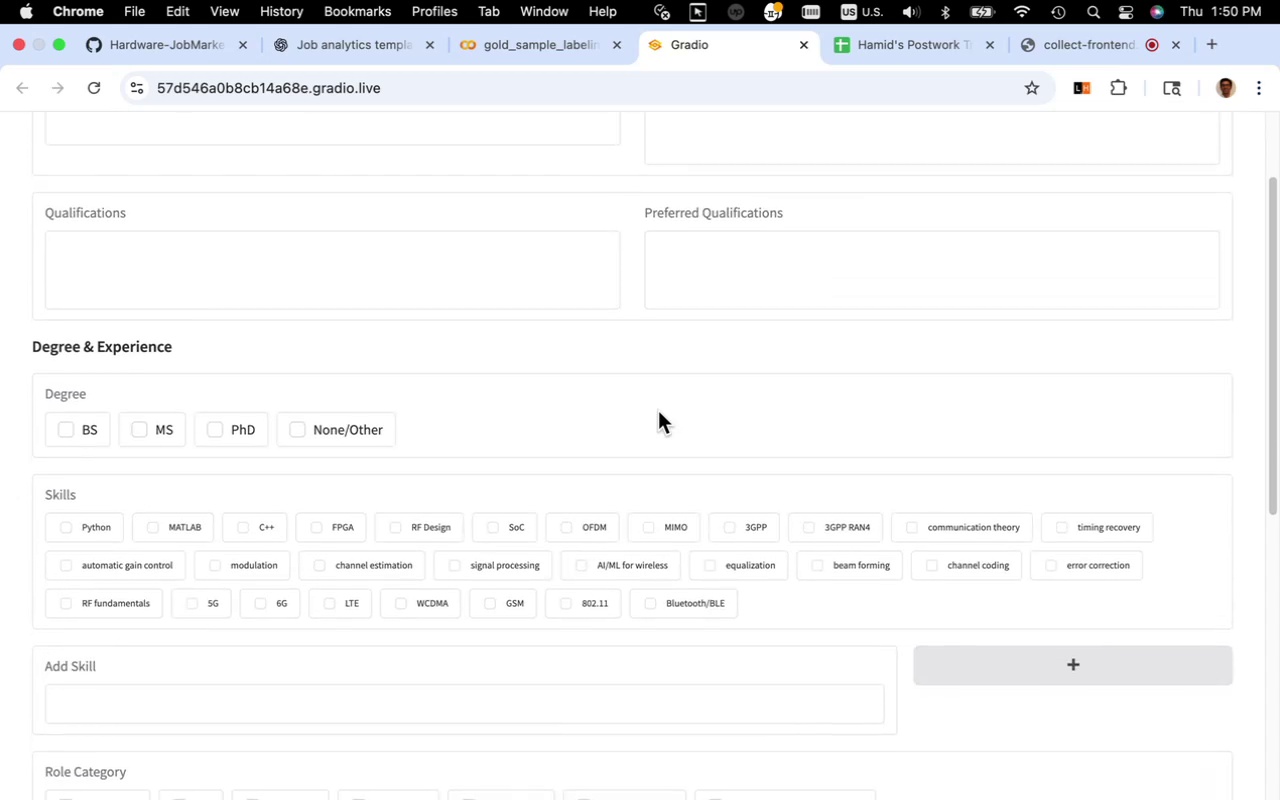 
scroll: coordinate [640, 407], scroll_direction: down, amount: 4.0
 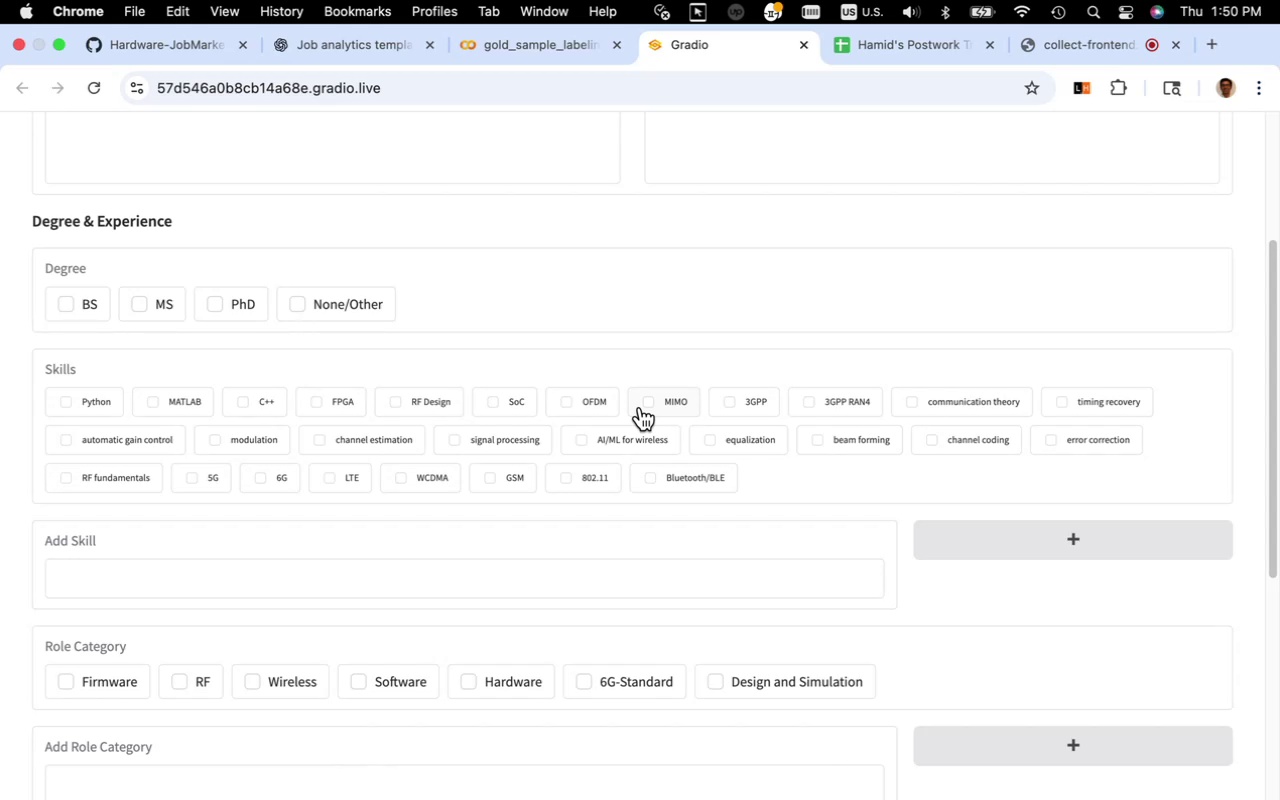 
wait(22.35)
 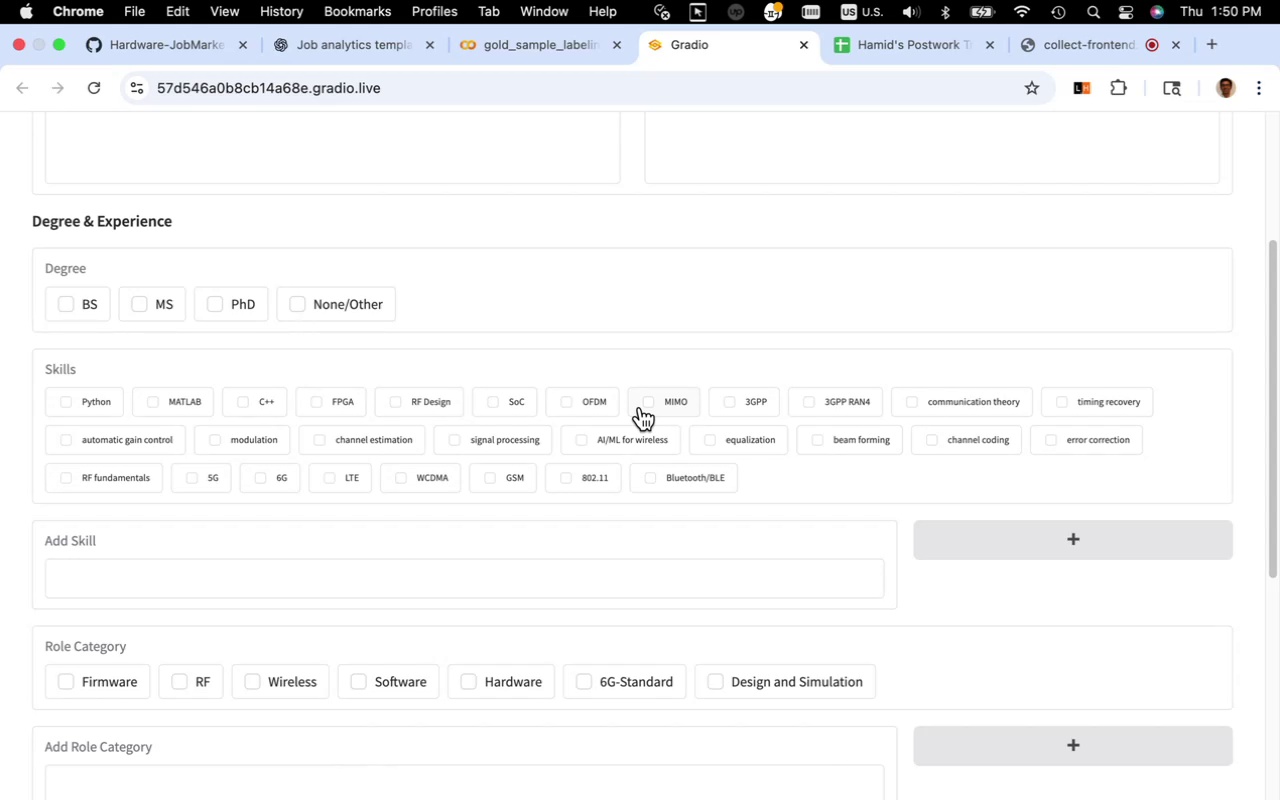 
scroll: coordinate [650, 422], scroll_direction: down, amount: 16.0
 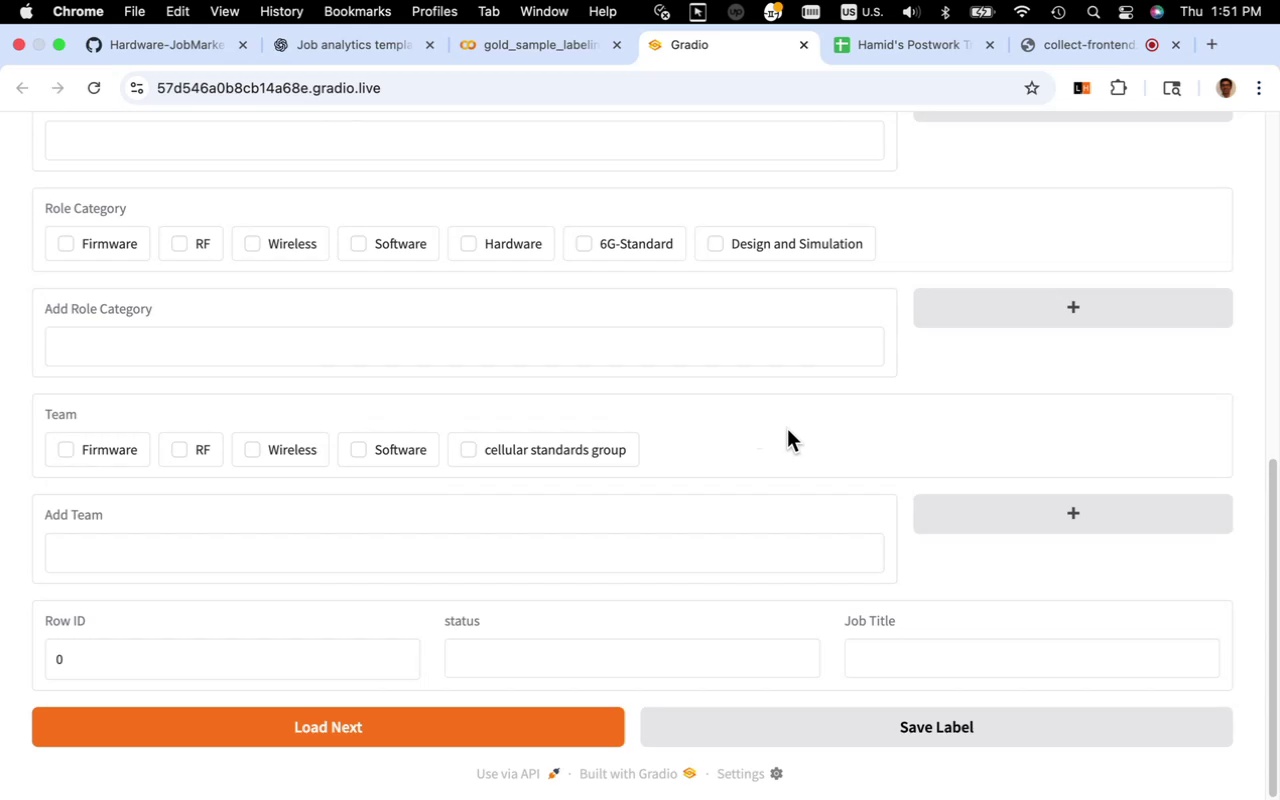 
wait(19.96)
 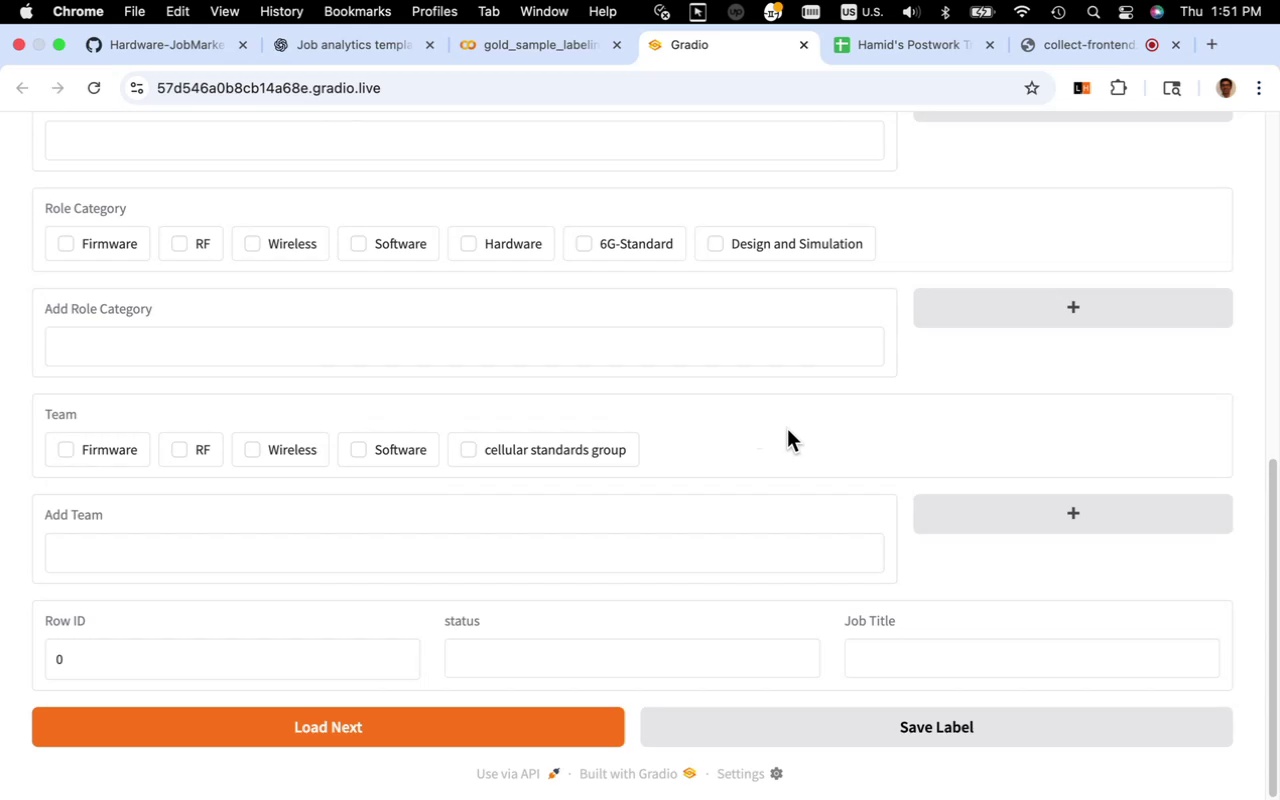 
scroll: coordinate [789, 419], scroll_direction: up, amount: 12.0
 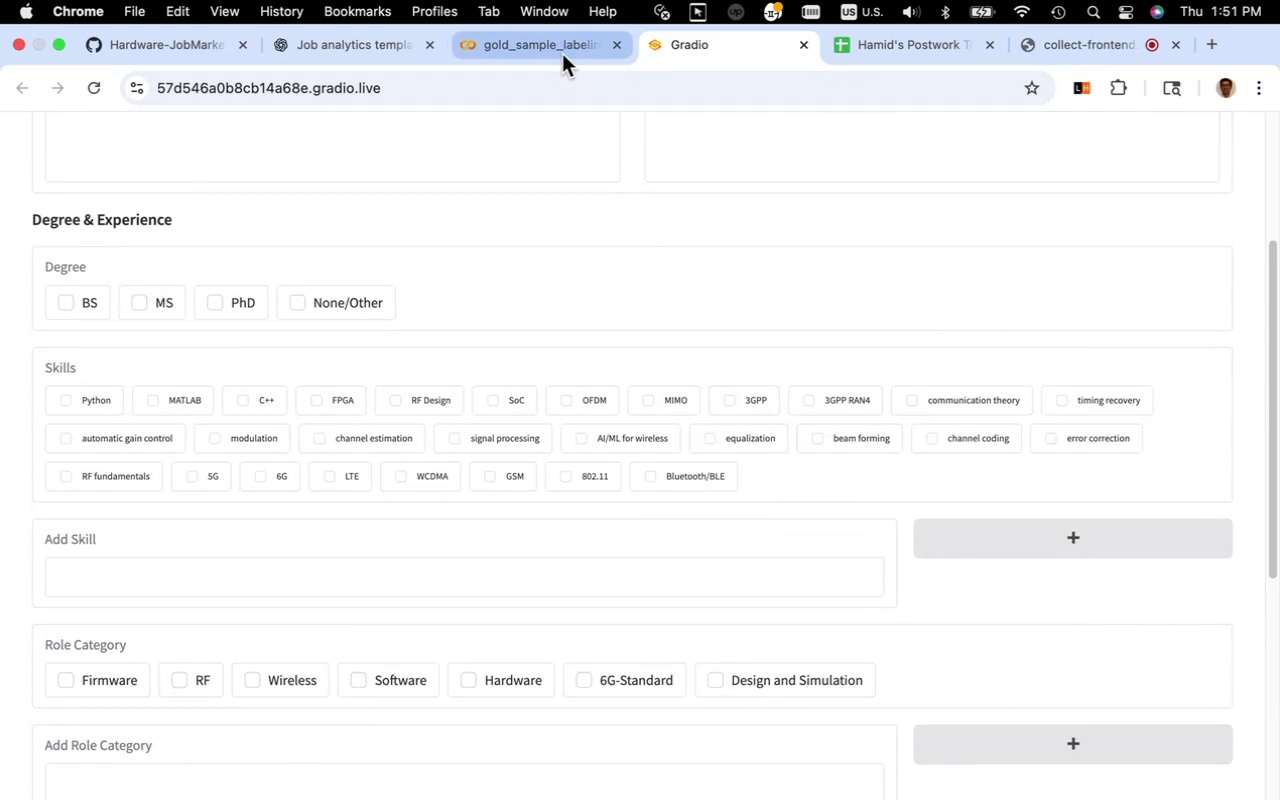 
left_click([562, 54])
 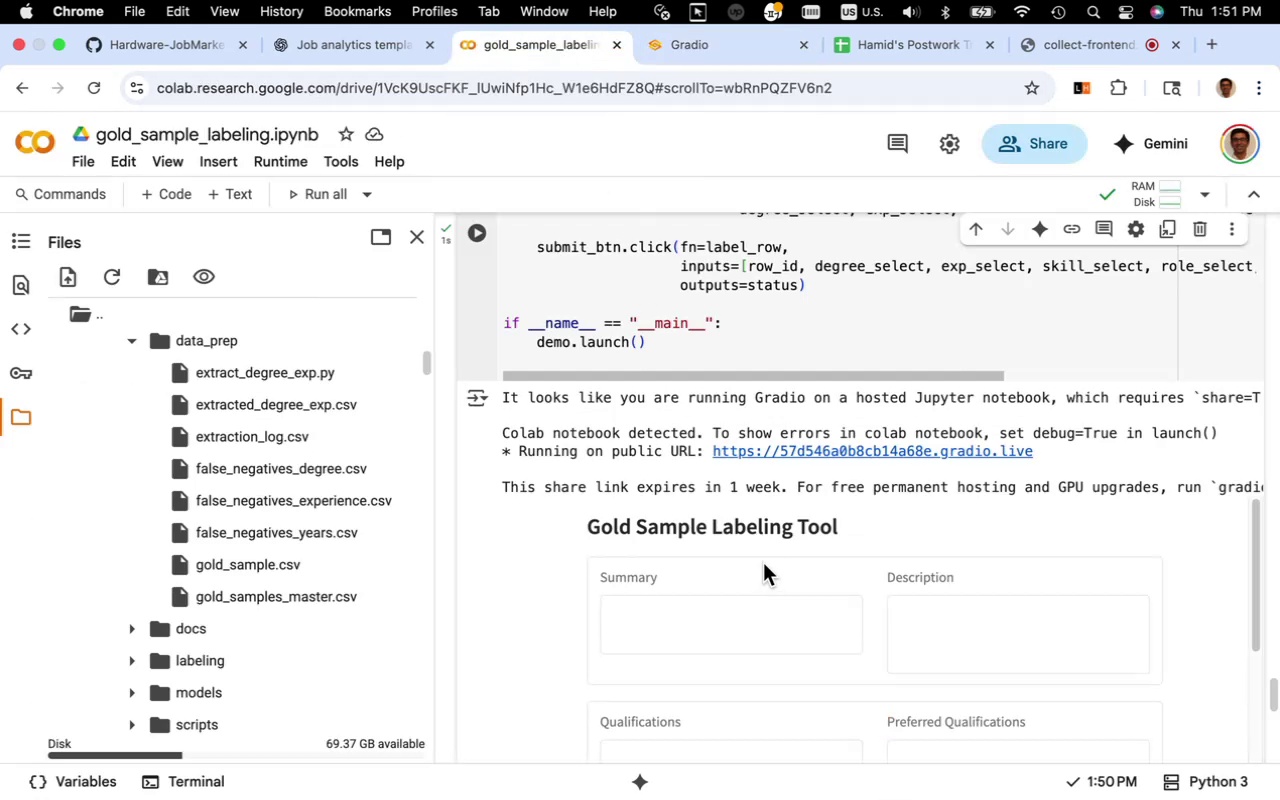 
scroll: coordinate [751, 553], scroll_direction: up, amount: 14.0
 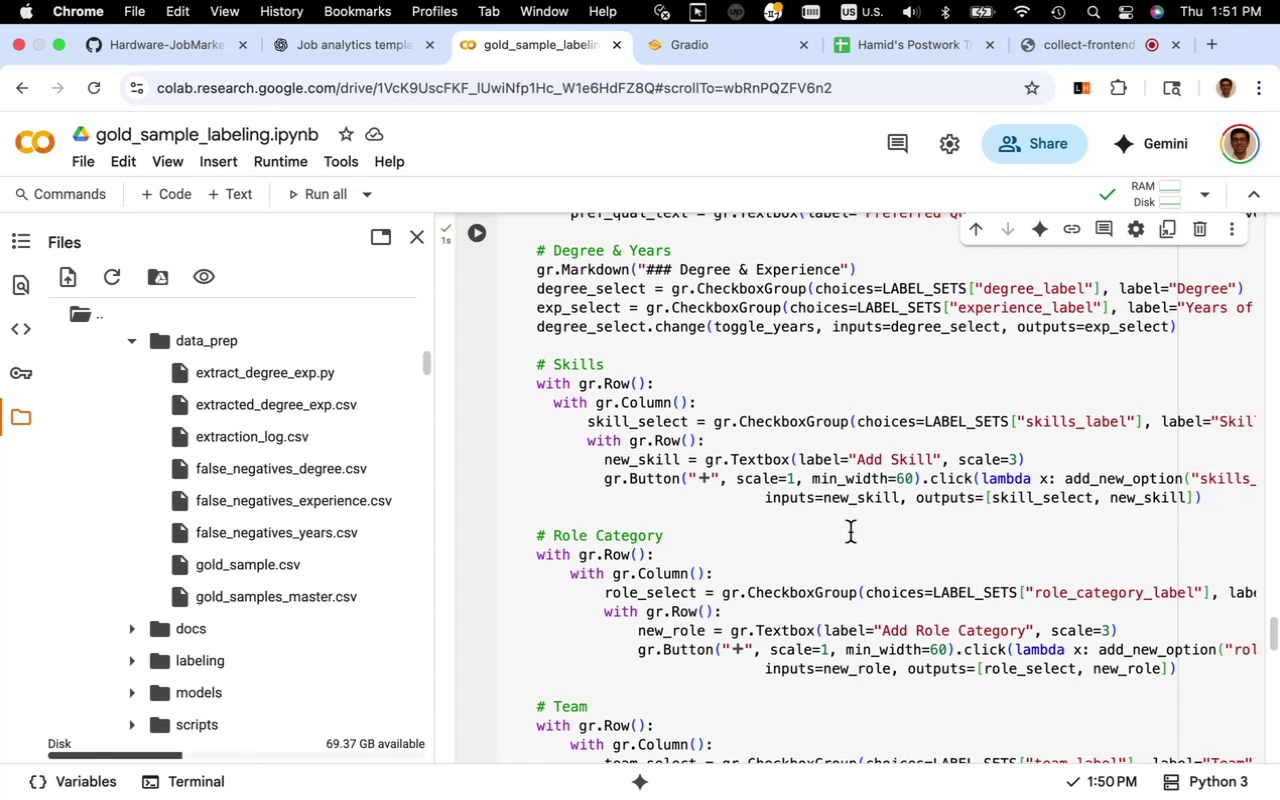 
left_click_drag(start_coordinate=[998, 497], to_coordinate=[1255, 487])
 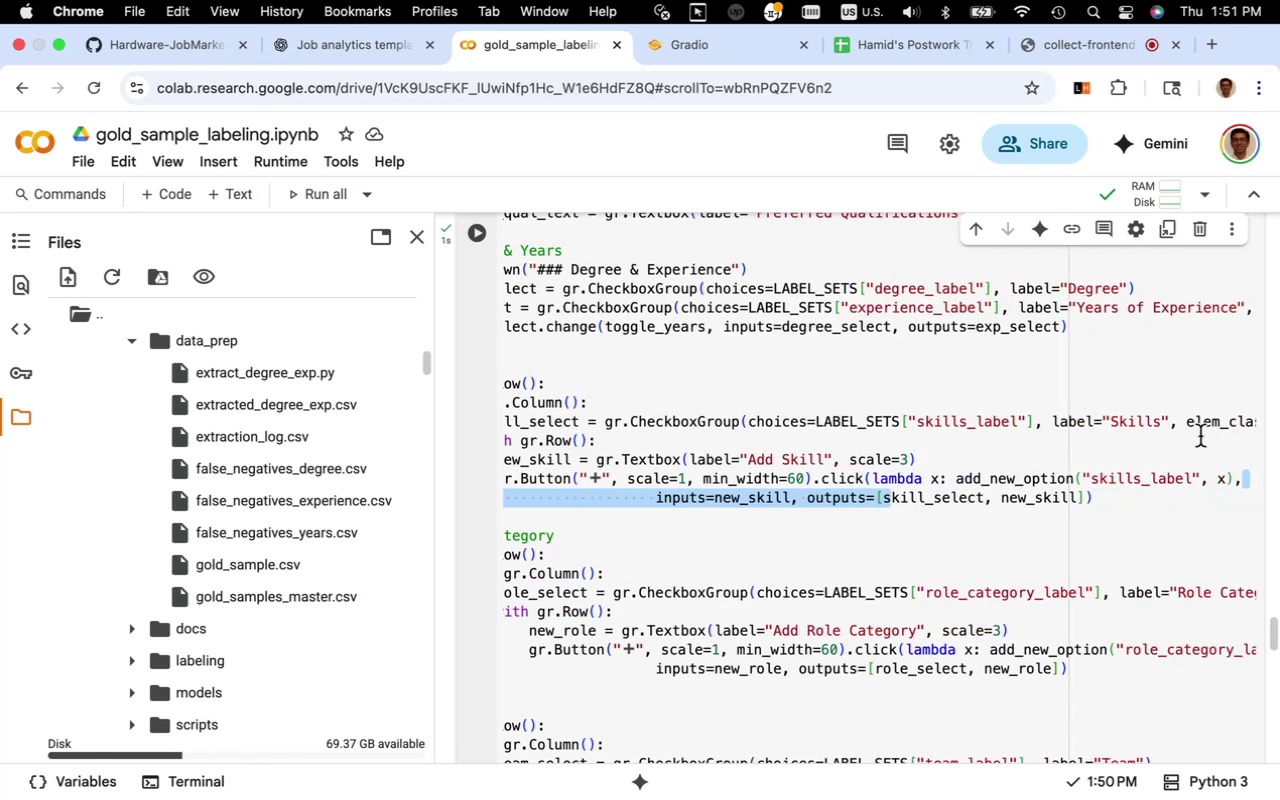 
left_click_drag(start_coordinate=[1197, 423], to_coordinate=[1260, 432])
 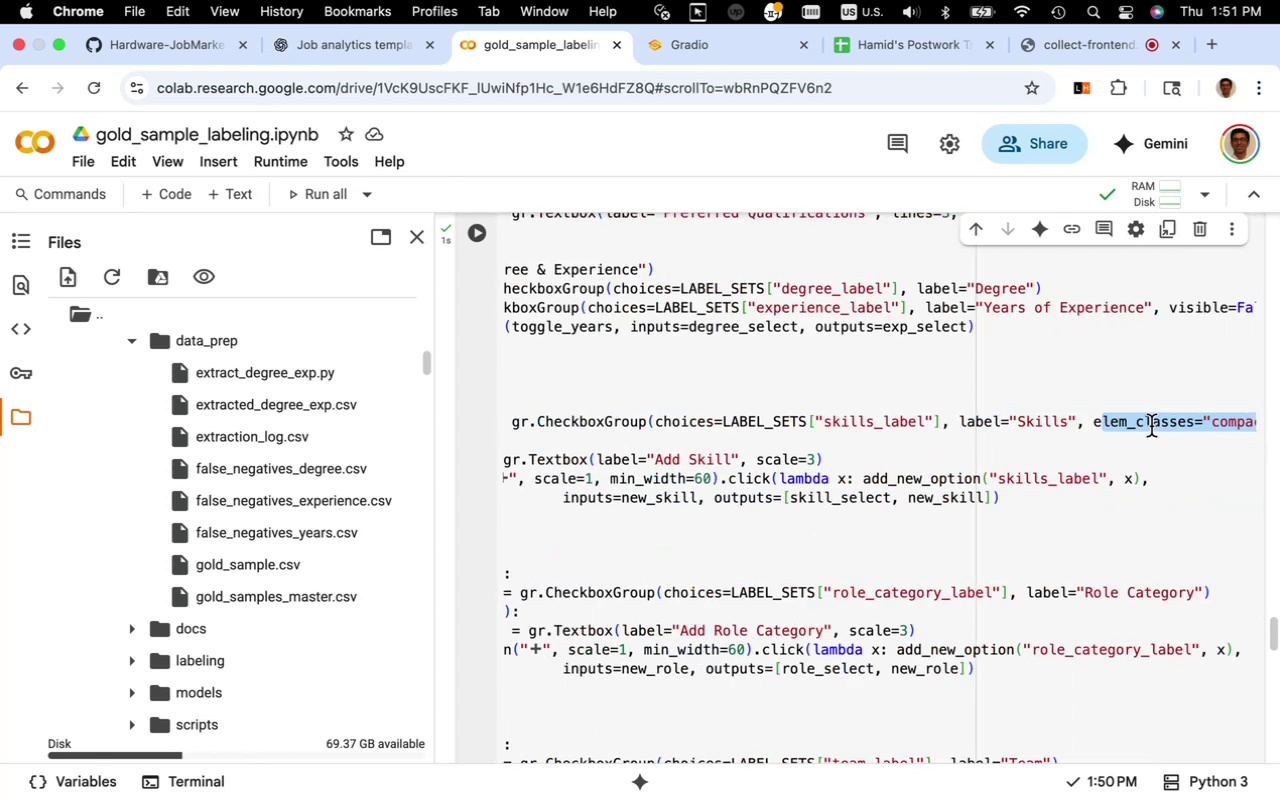 
left_click([1137, 425])
 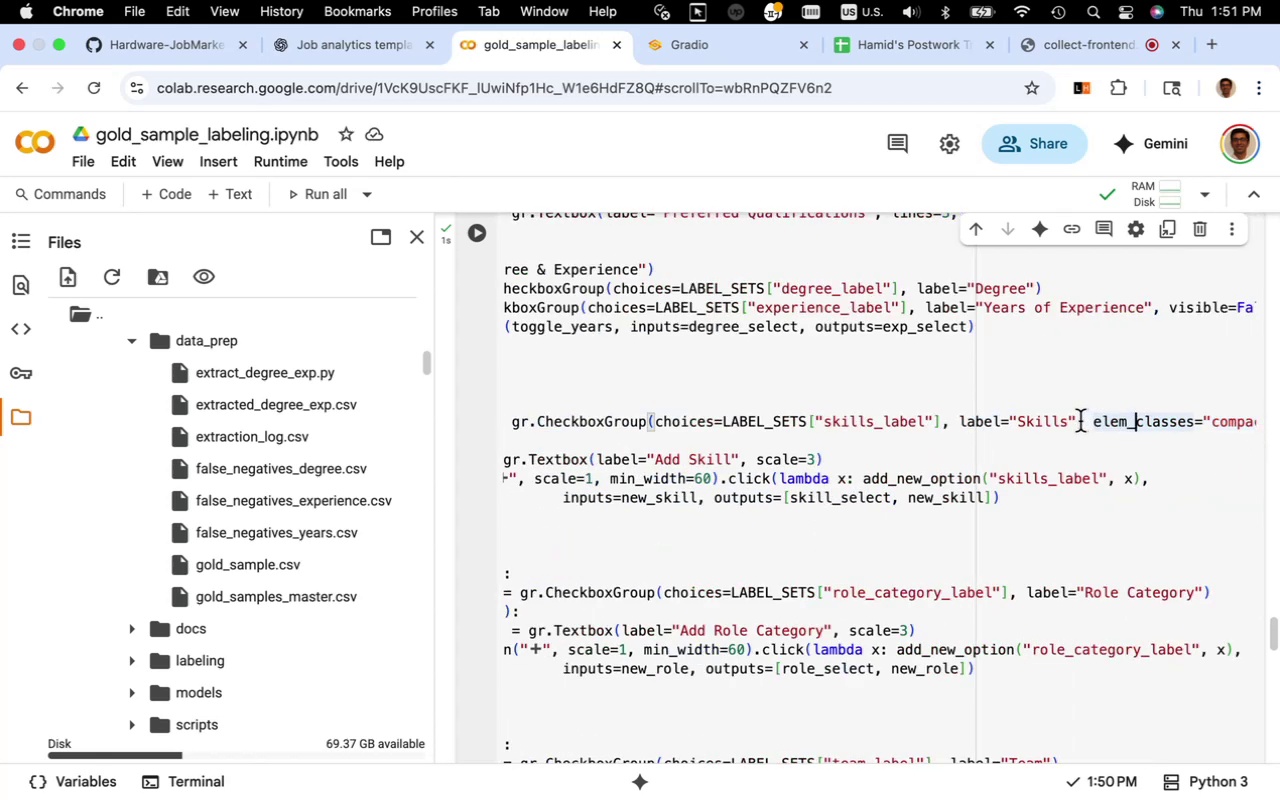 
left_click_drag(start_coordinate=[1078, 422], to_coordinate=[1234, 425])
 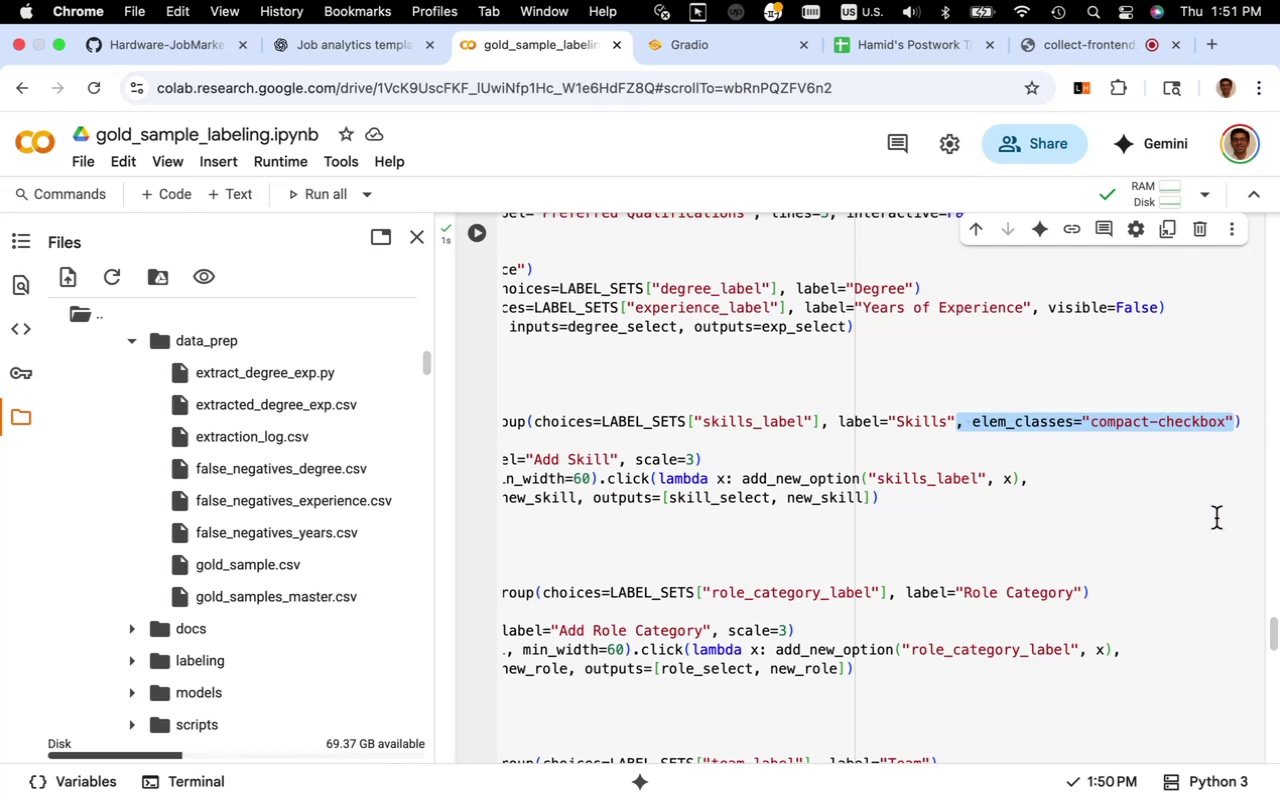 
key(Backspace)
 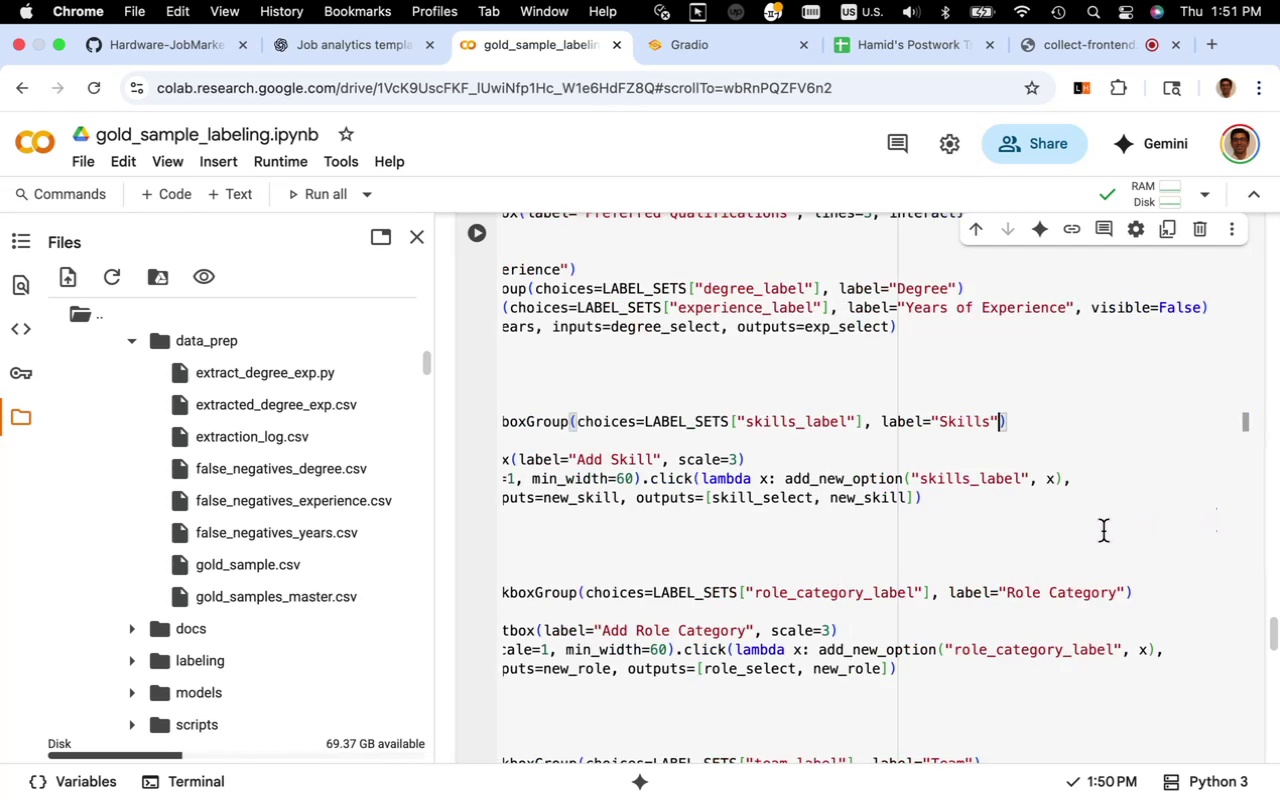 
left_click_drag(start_coordinate=[997, 533], to_coordinate=[581, 523])
 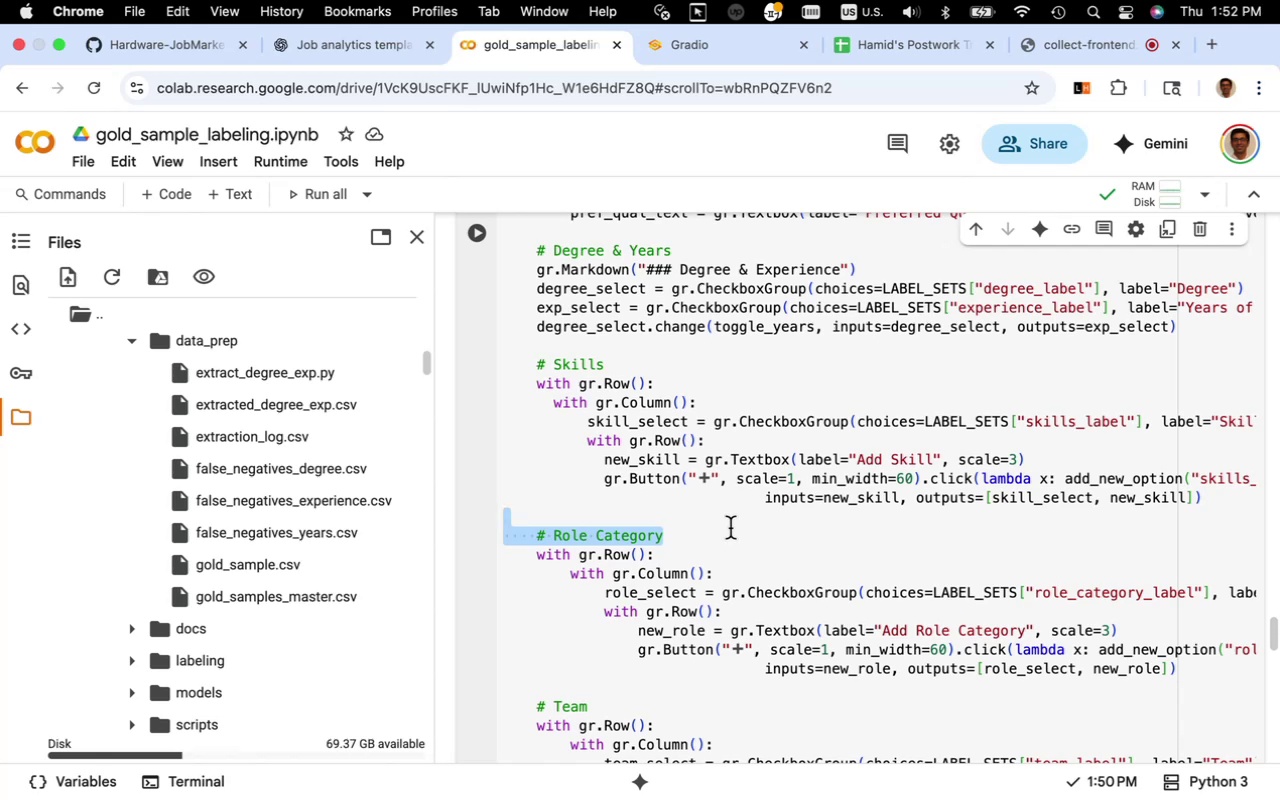 
wait(52.29)
 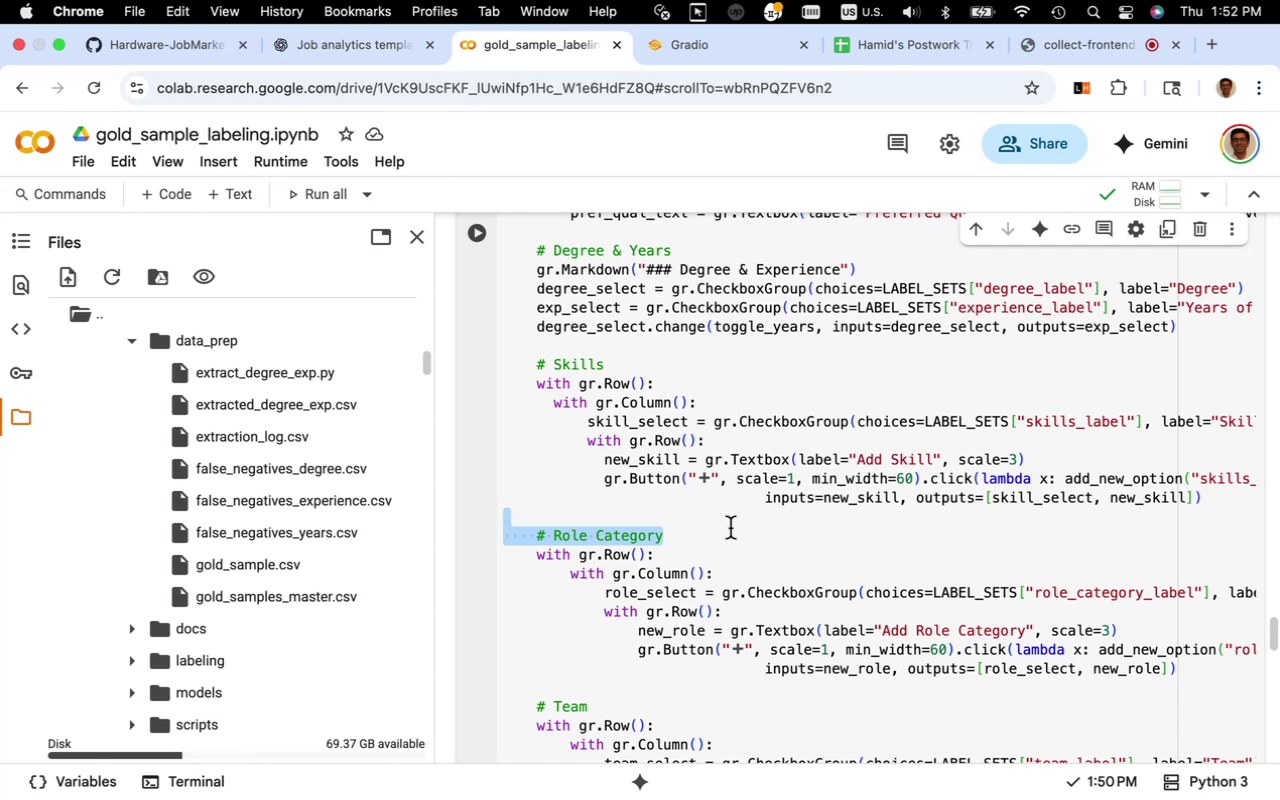 
left_click_drag(start_coordinate=[669, 409], to_coordinate=[622, 410])
 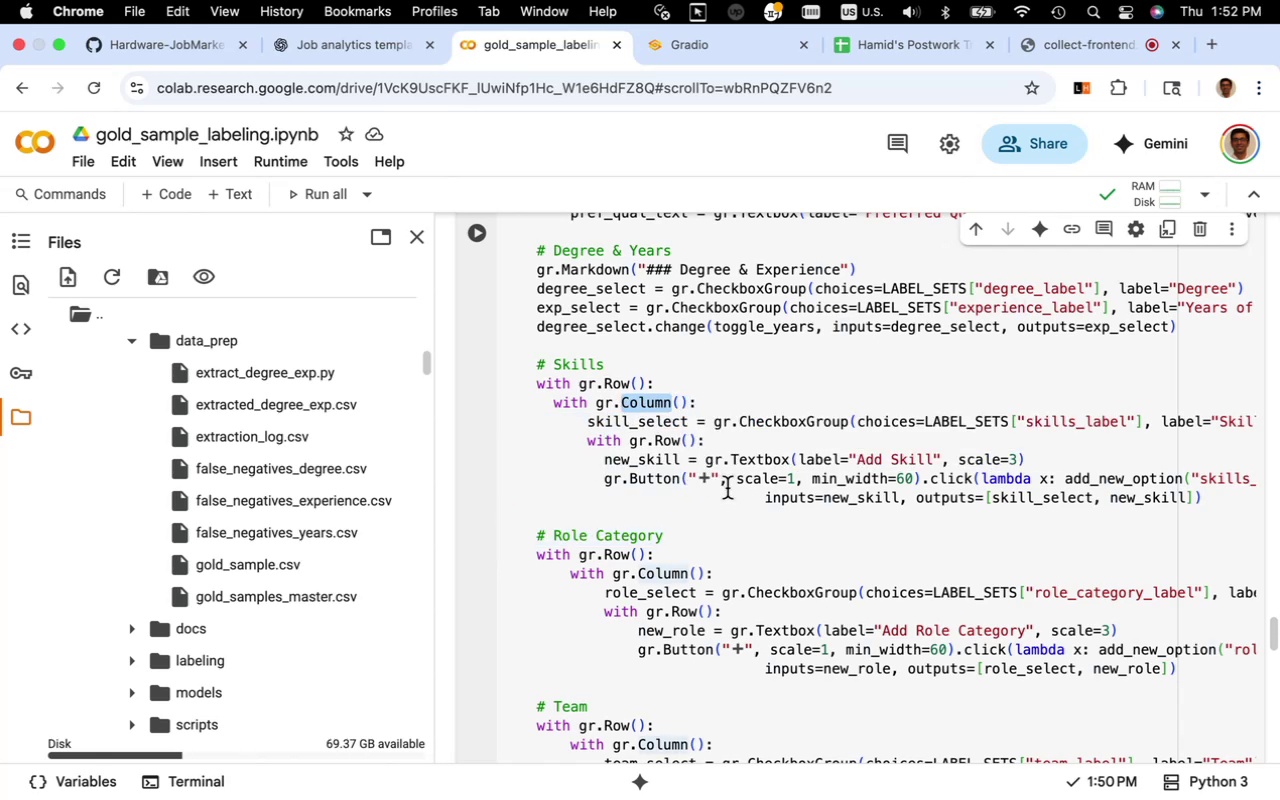 
key(Meta+C)
 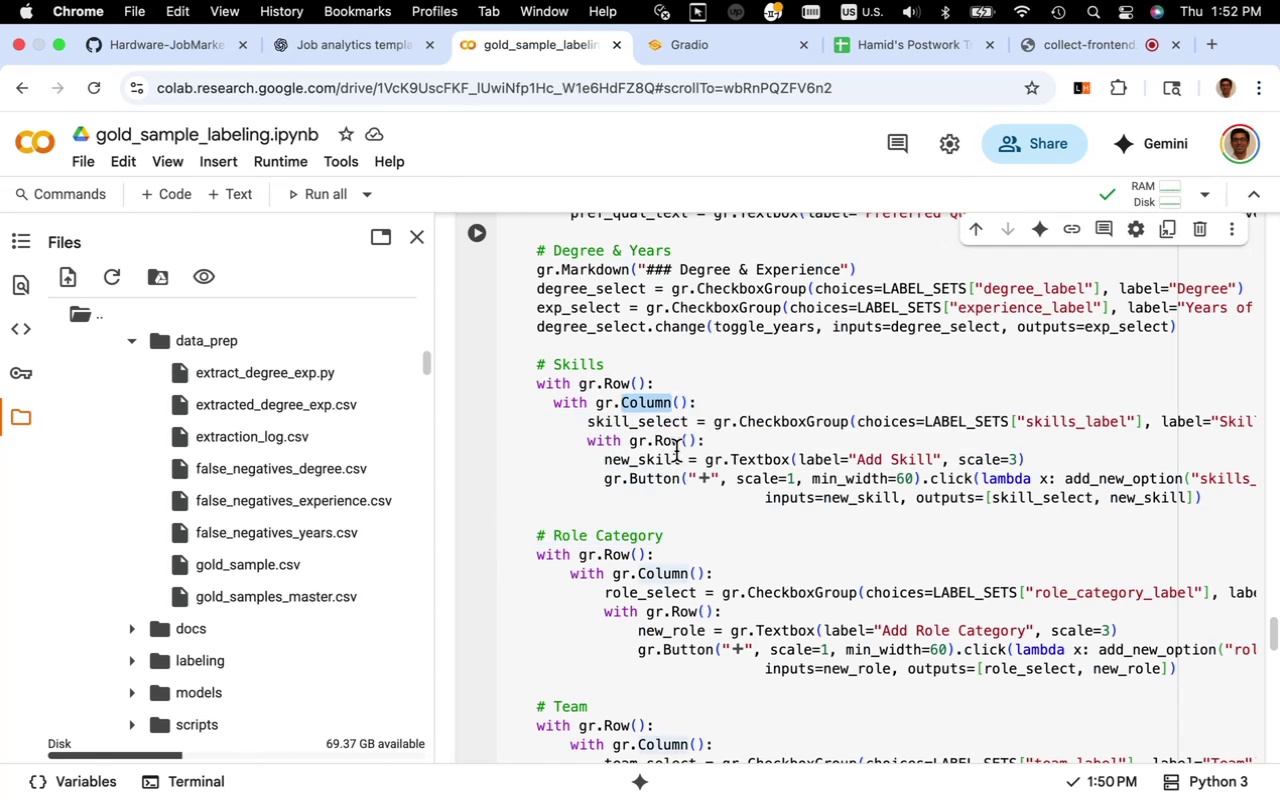 
left_click_drag(start_coordinate=[678, 448], to_coordinate=[653, 446])
 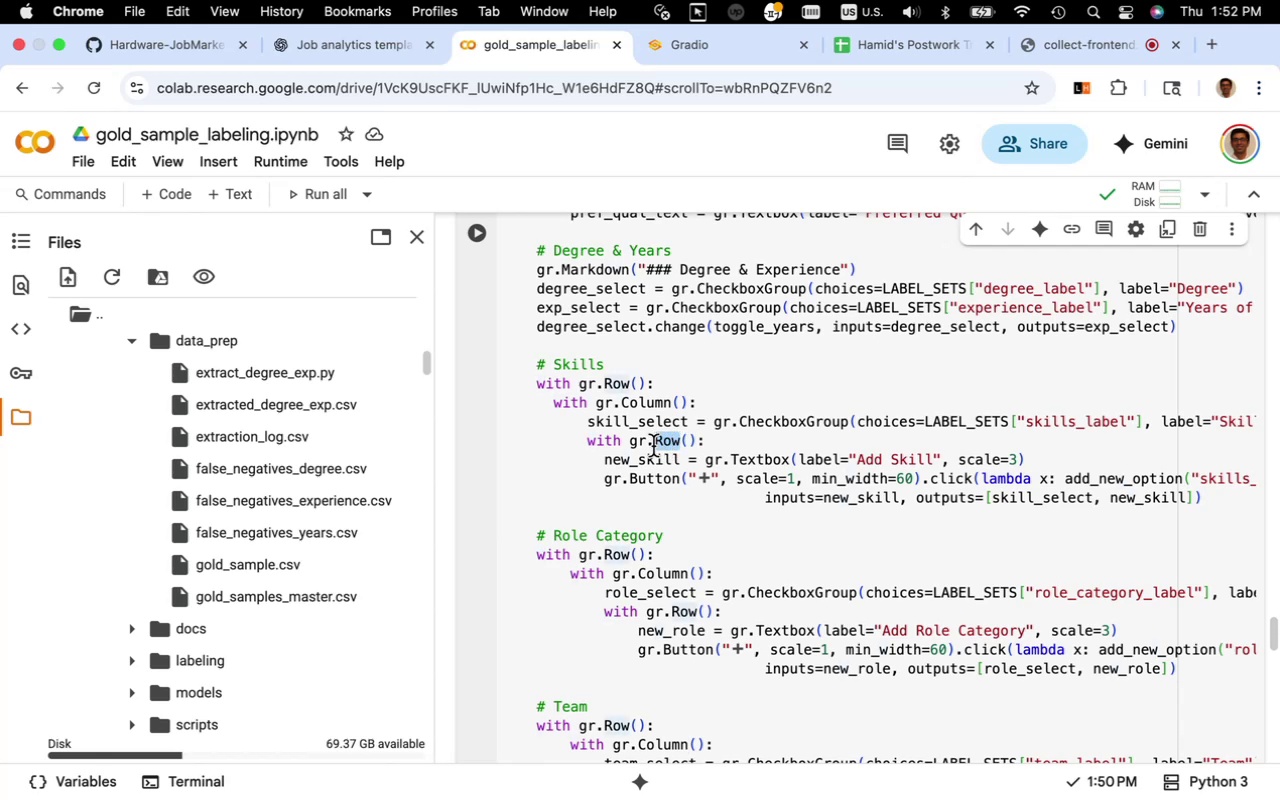 
key(Meta+V)
 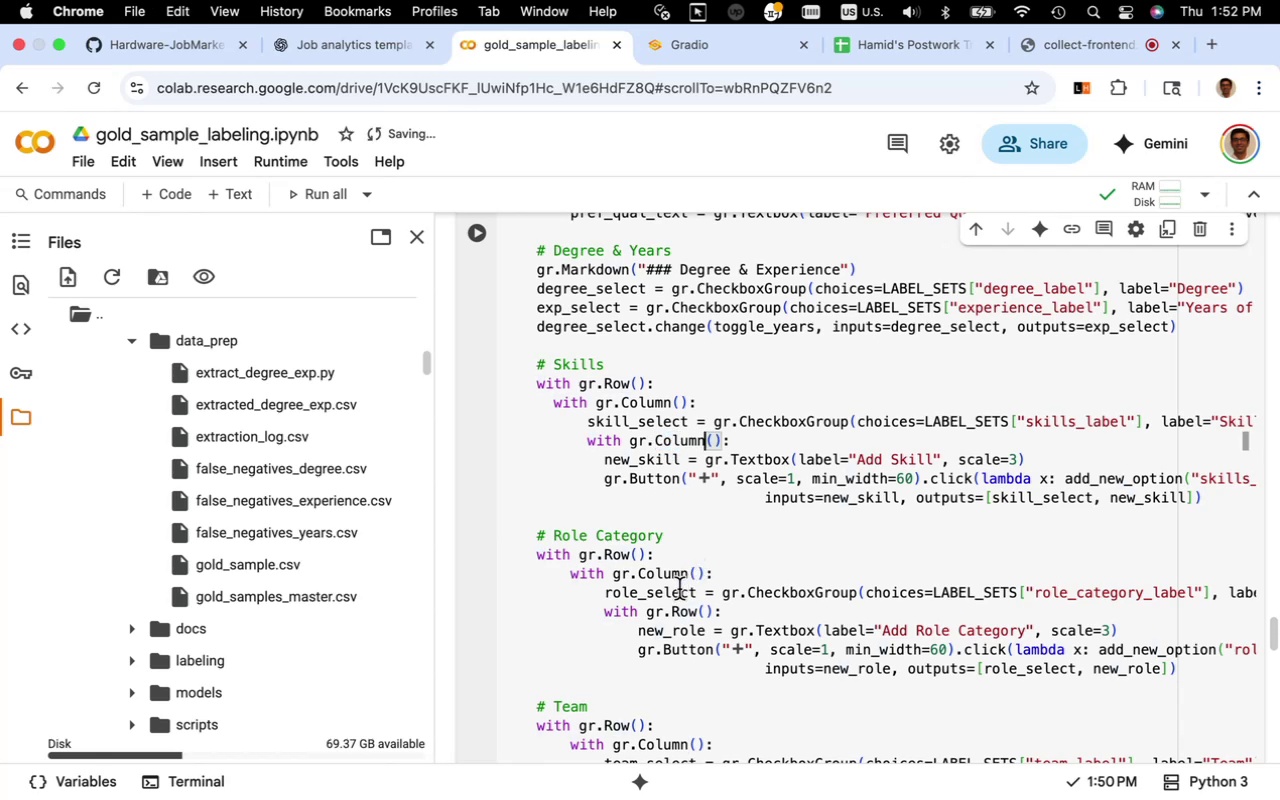 
mouse_move([690, 616])
 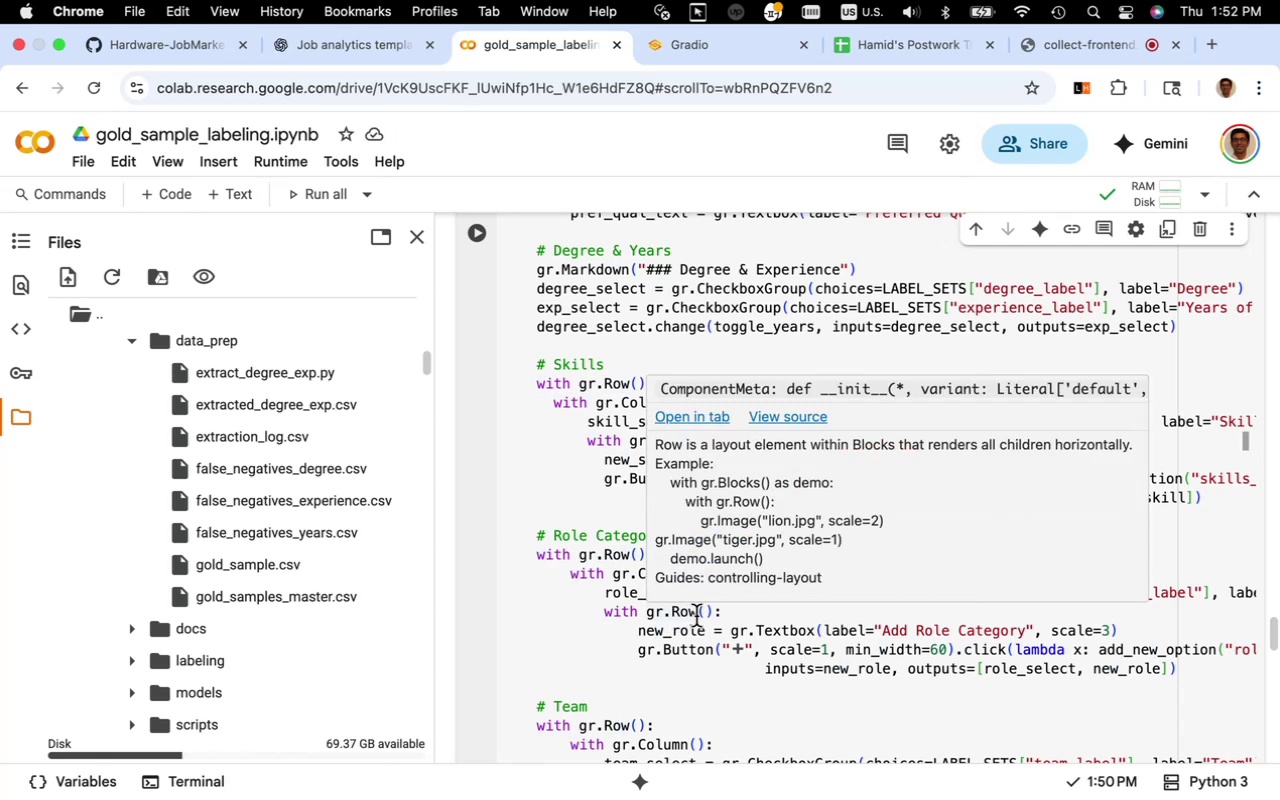 
left_click_drag(start_coordinate=[696, 616], to_coordinate=[671, 615])
 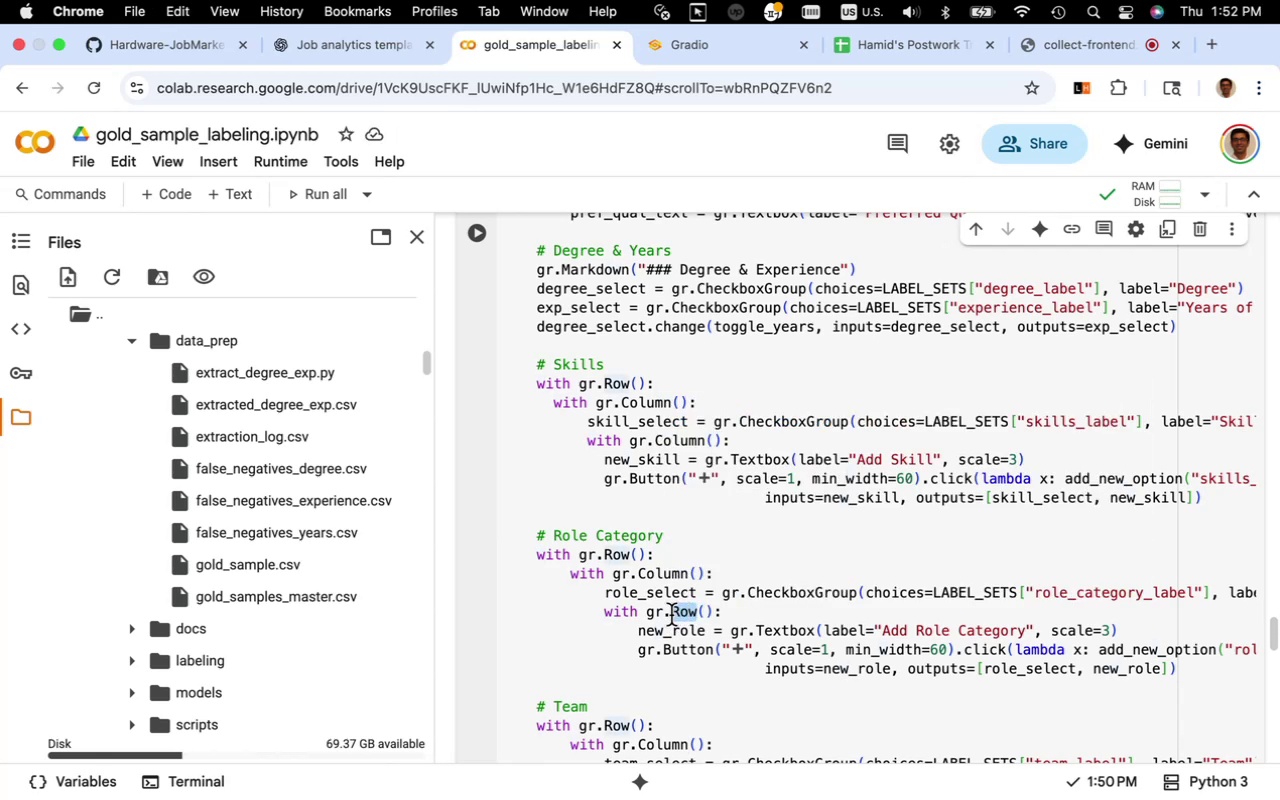 
key(Meta+V)
 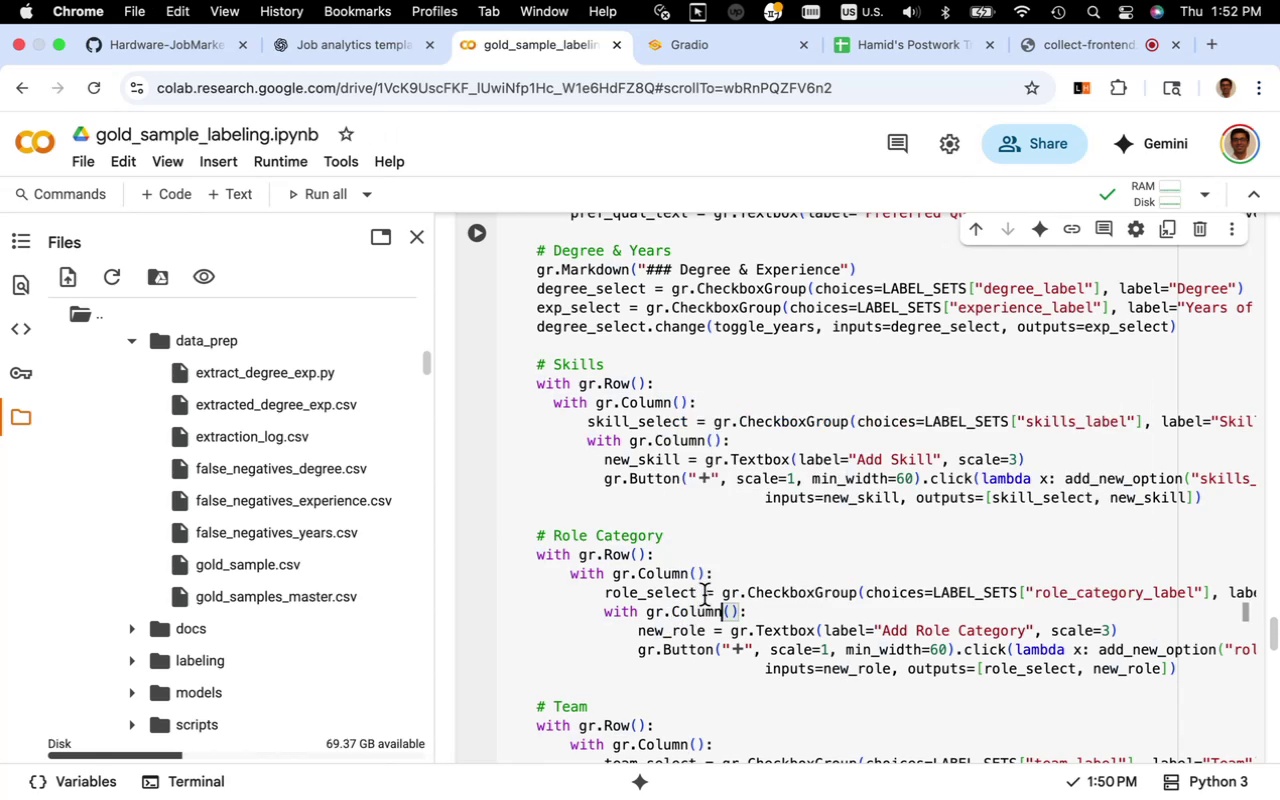 
scroll: coordinate [700, 625], scroll_direction: down, amount: 13.0
 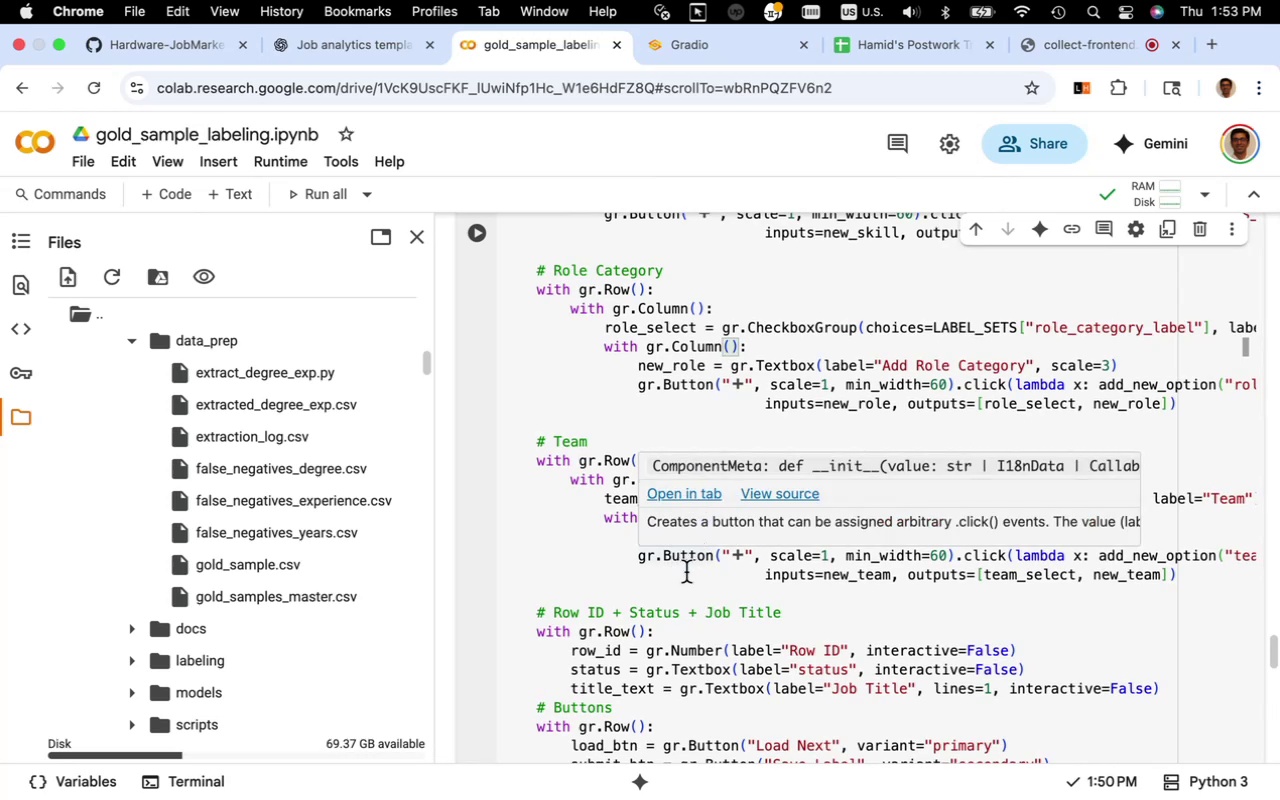 
left_click([688, 580])
 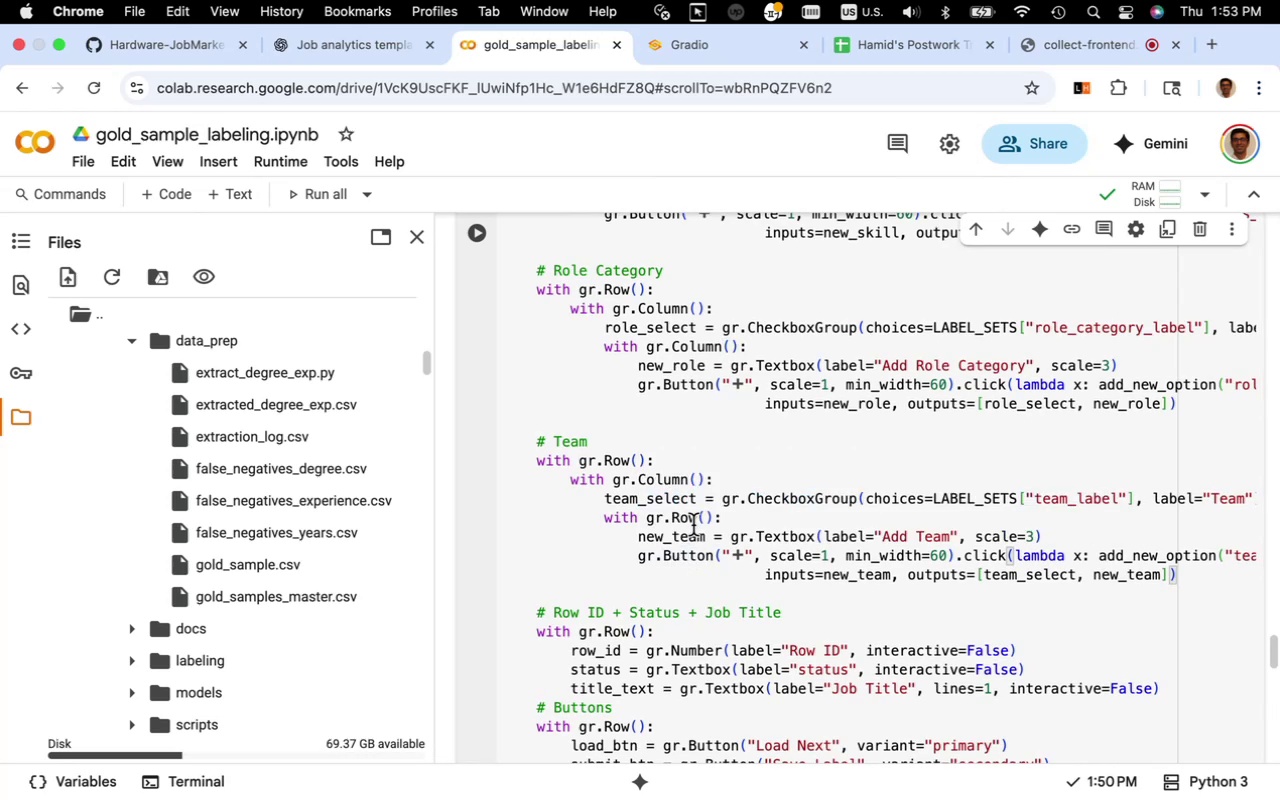 
left_click_drag(start_coordinate=[694, 523], to_coordinate=[672, 525])
 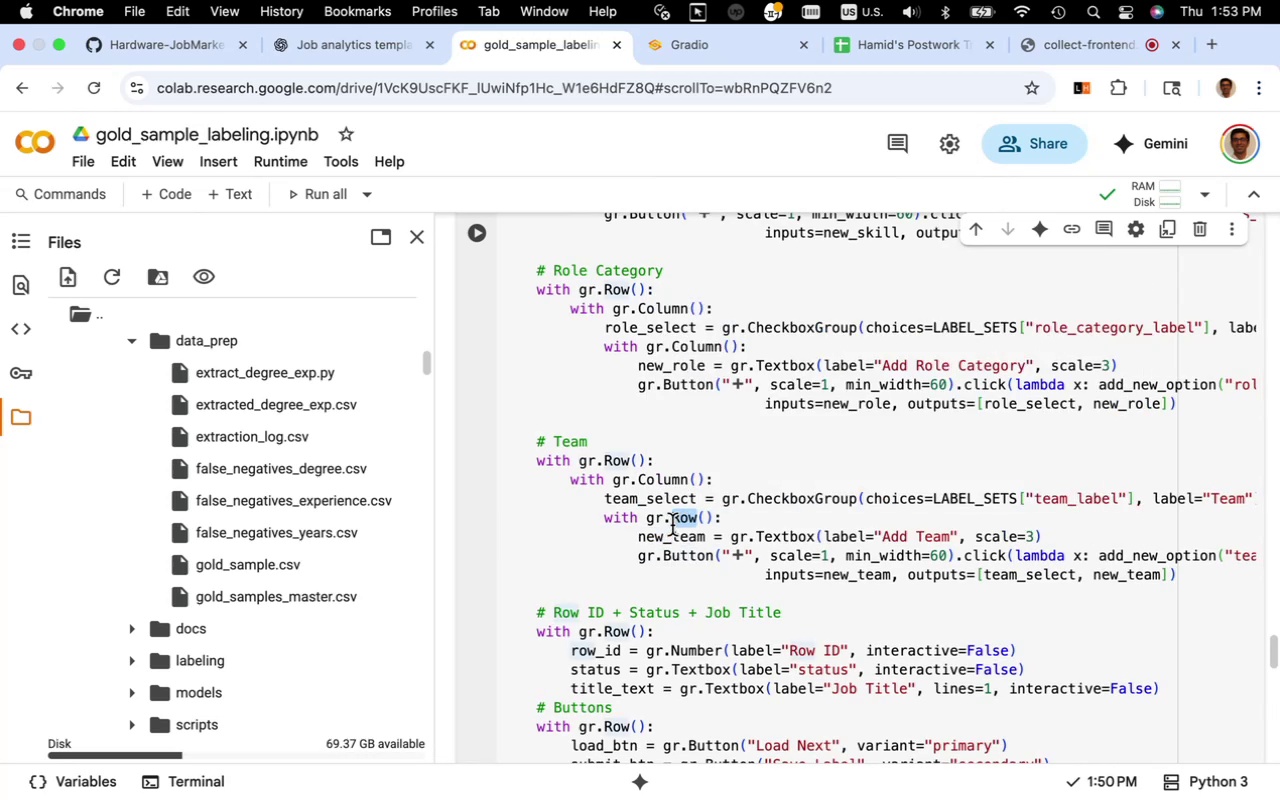 
key(Meta+CommandLeft)
 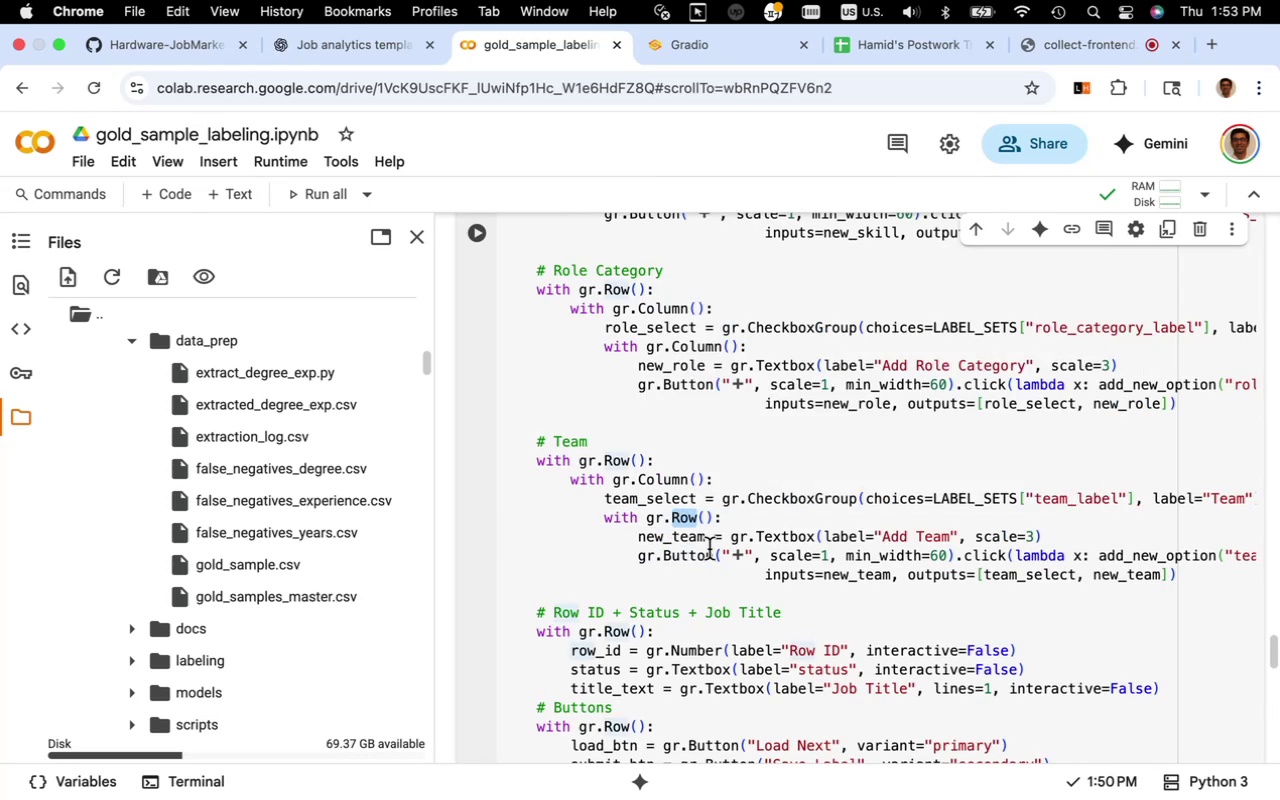 
key(Meta+V)
 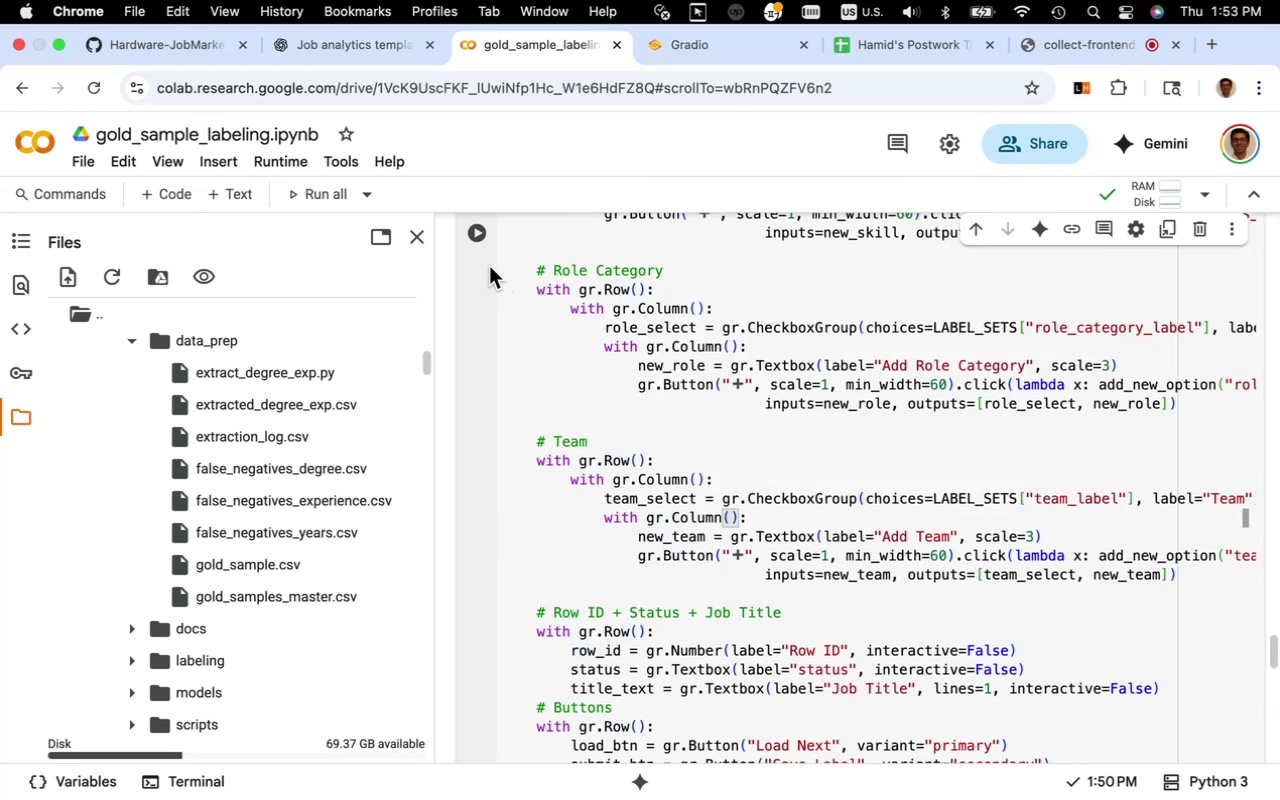 
left_click([477, 236])
 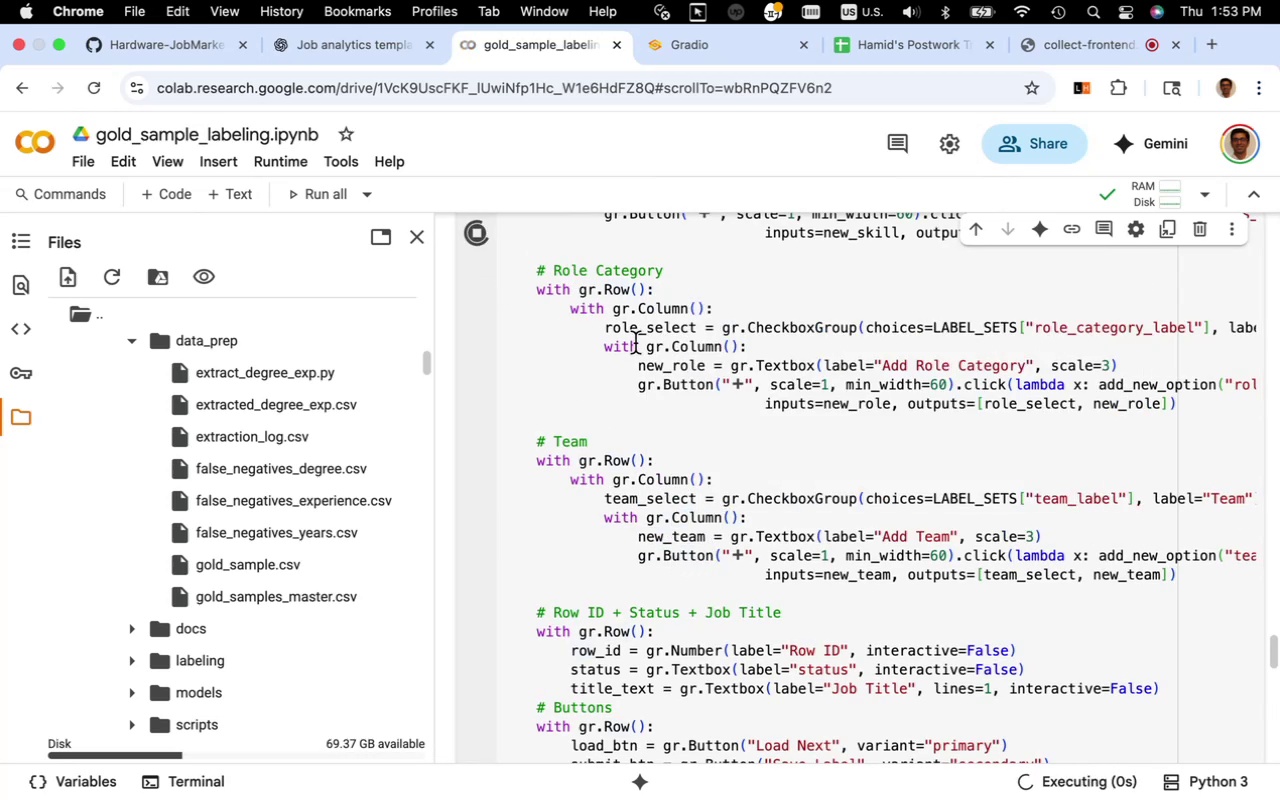 
scroll: coordinate [706, 400], scroll_direction: down, amount: 25.0
 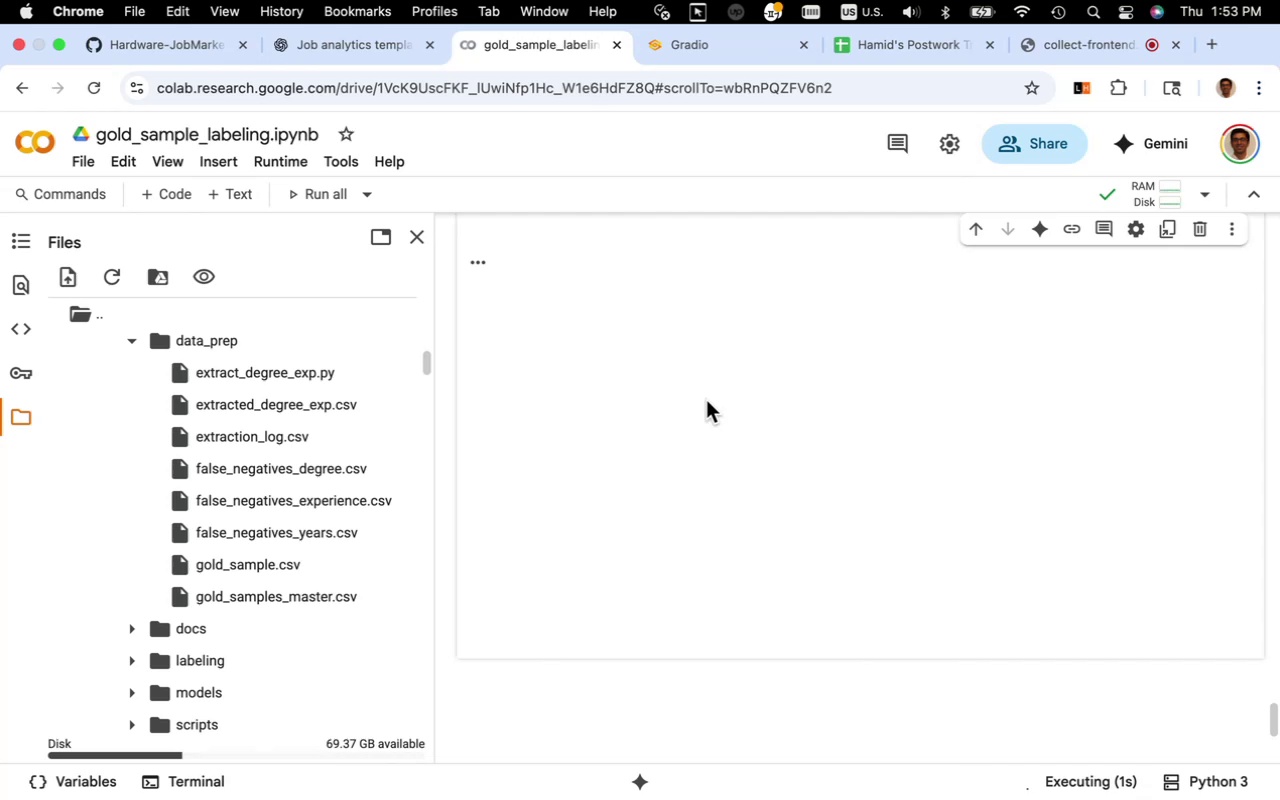 
scroll: coordinate [706, 400], scroll_direction: up, amount: 10.0
 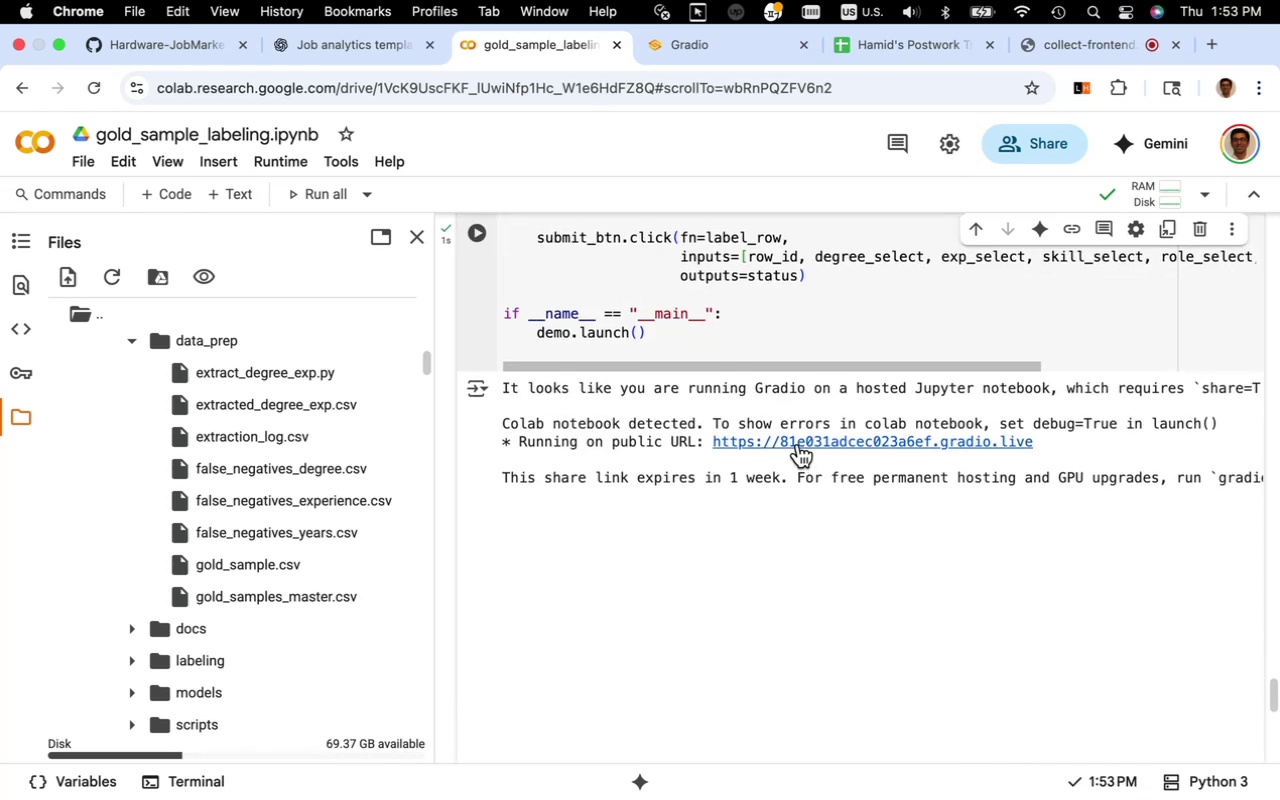 
left_click([798, 443])
 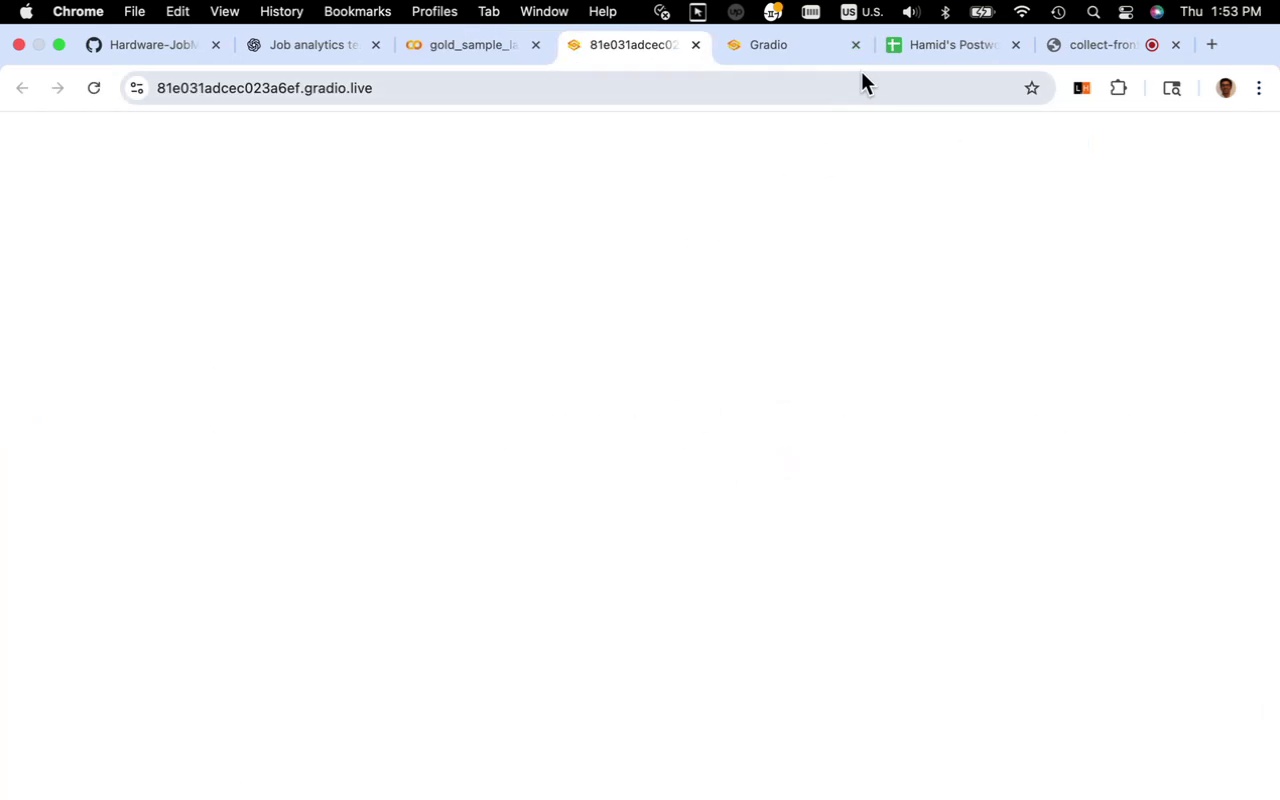 
left_click([856, 48])
 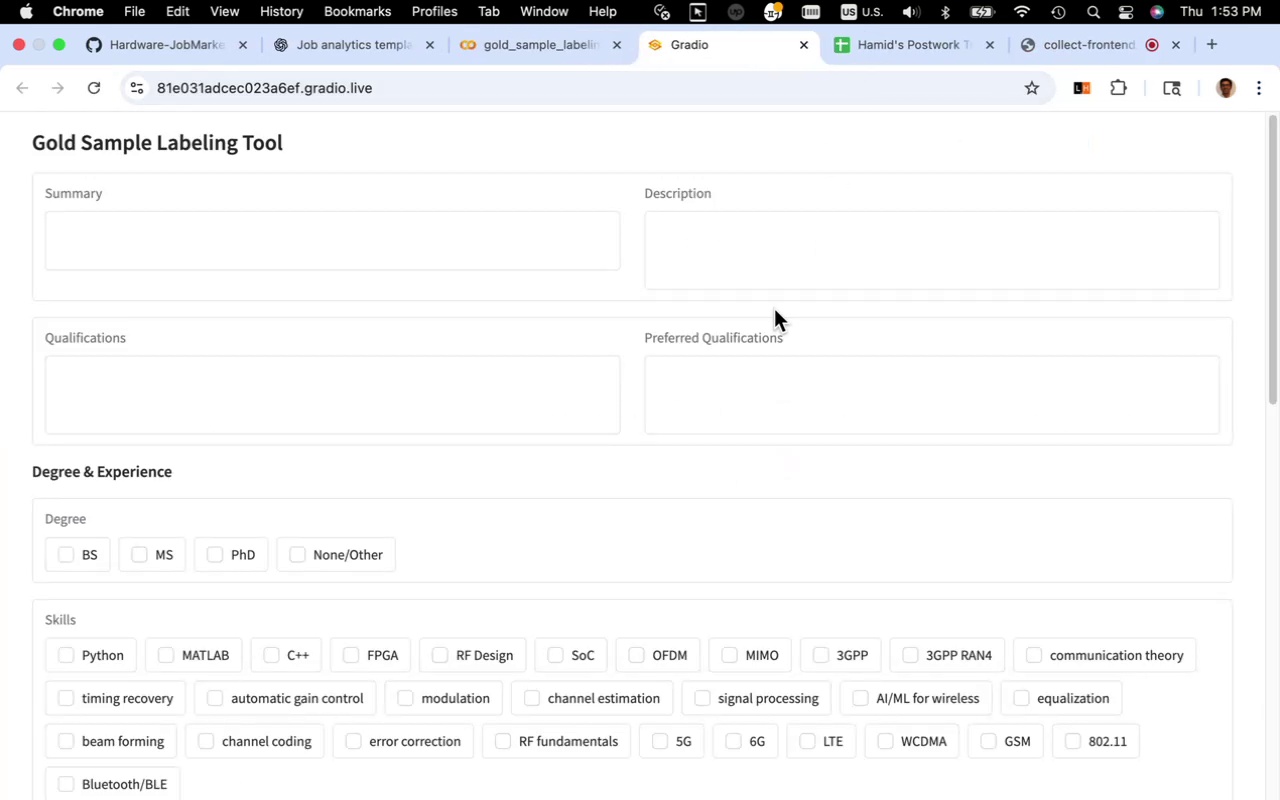 
scroll: coordinate [778, 308], scroll_direction: down, amount: 12.0
 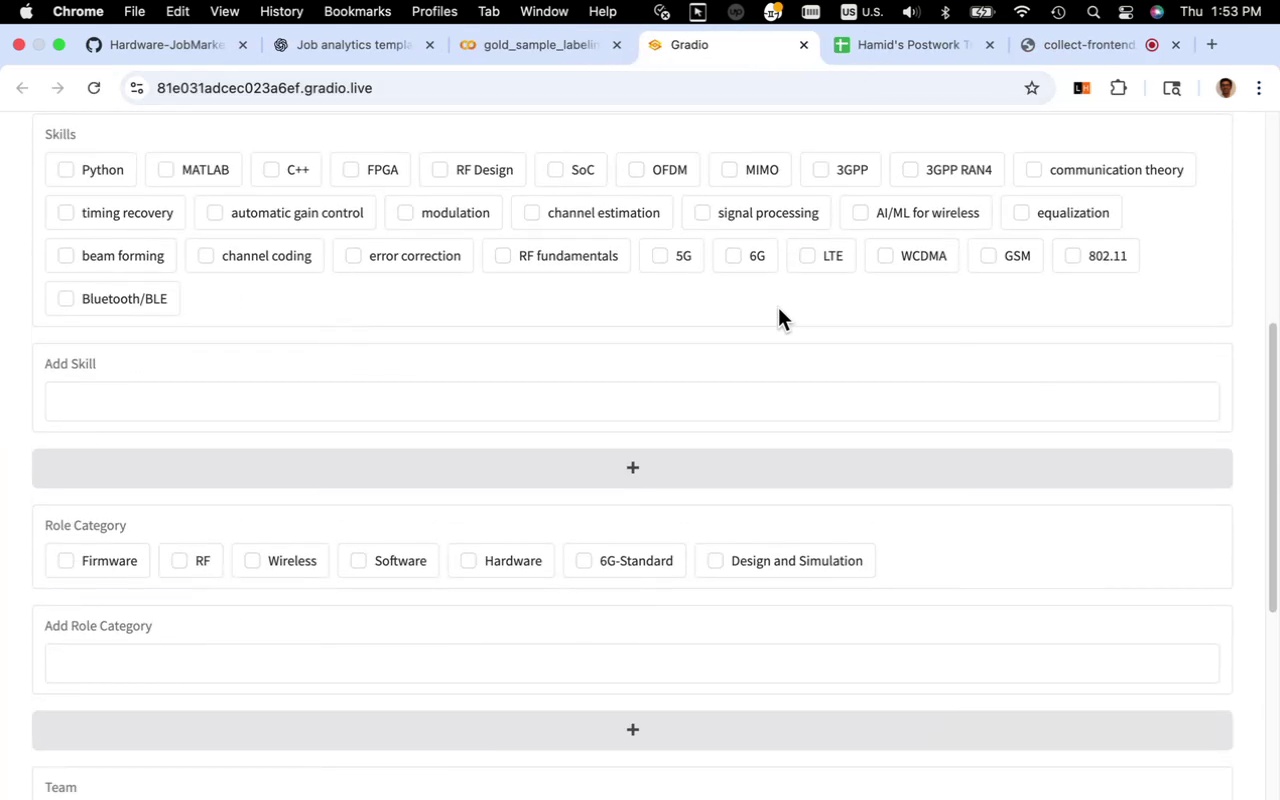 
scroll: coordinate [778, 308], scroll_direction: up, amount: 4.0
 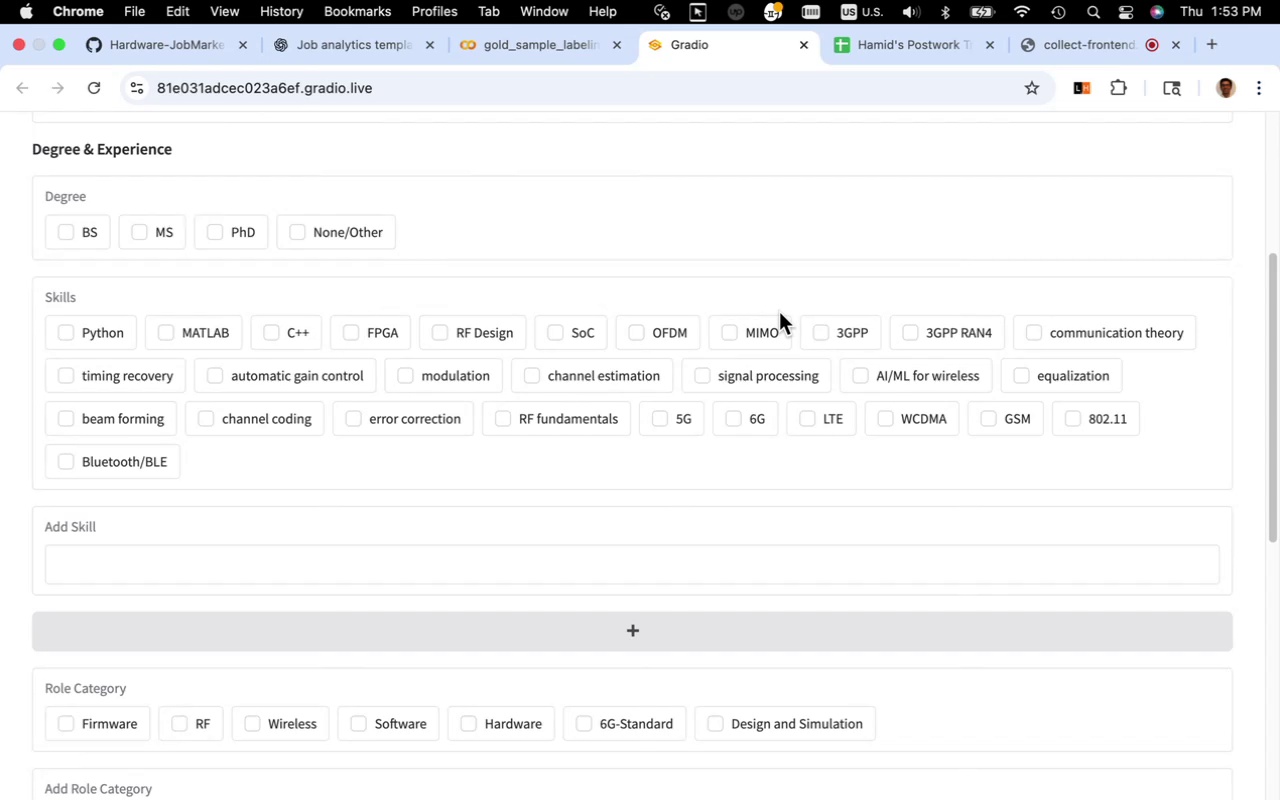 
wait(21.69)
 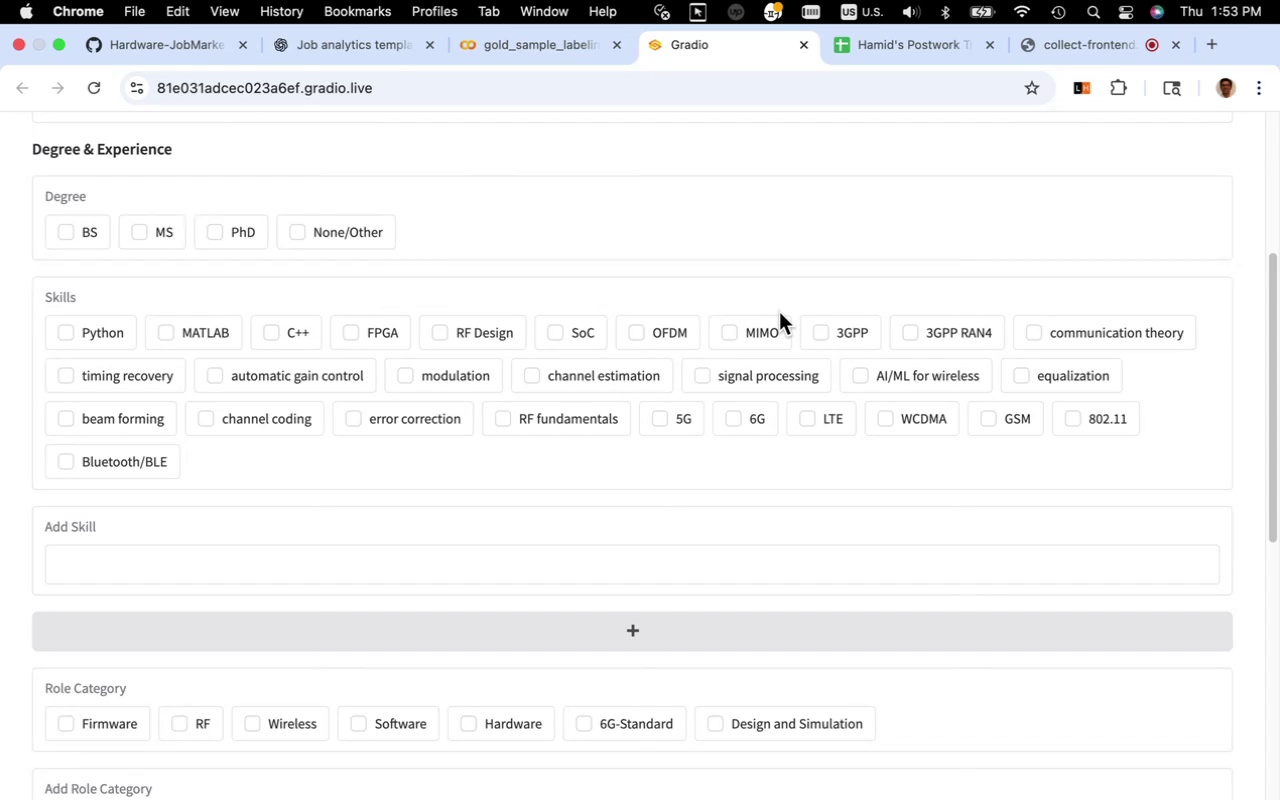 
scroll: coordinate [759, 295], scroll_direction: down, amount: 13.0
 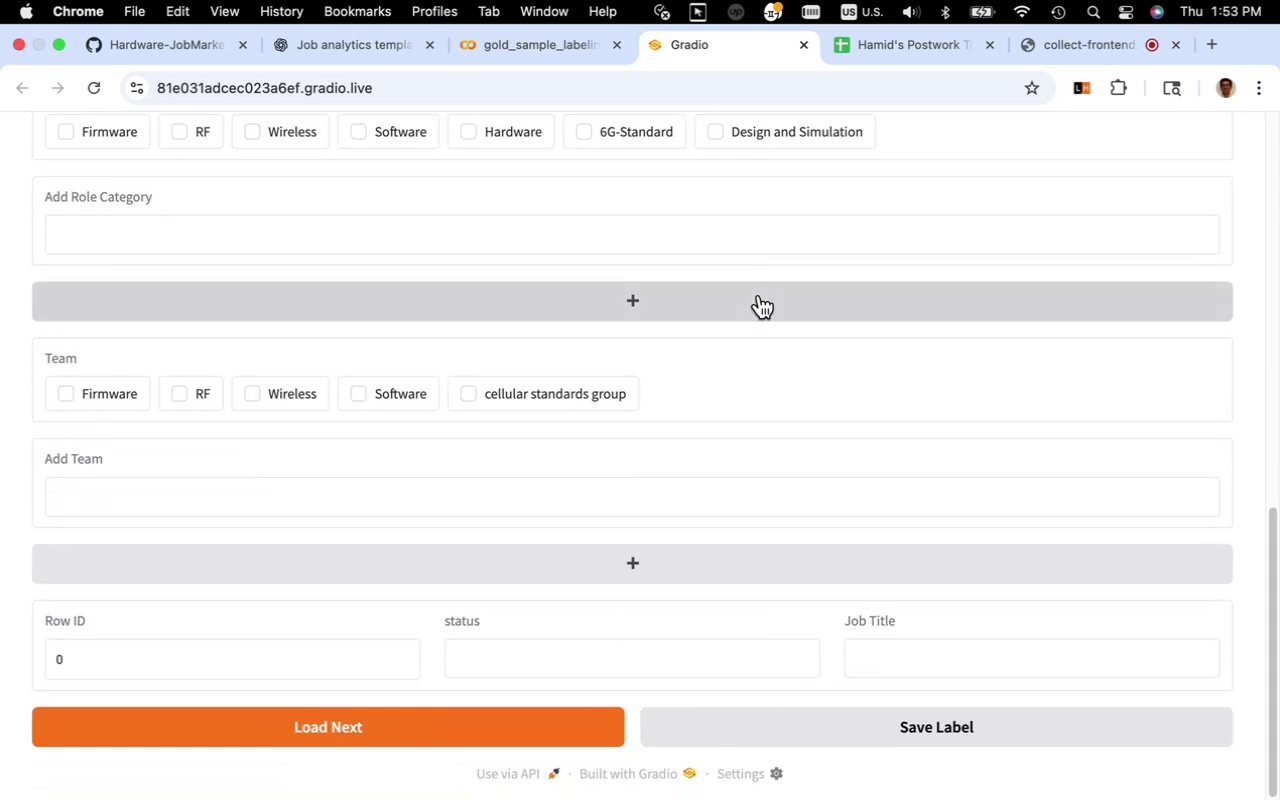 
scroll: coordinate [759, 295], scroll_direction: up, amount: 1.0
 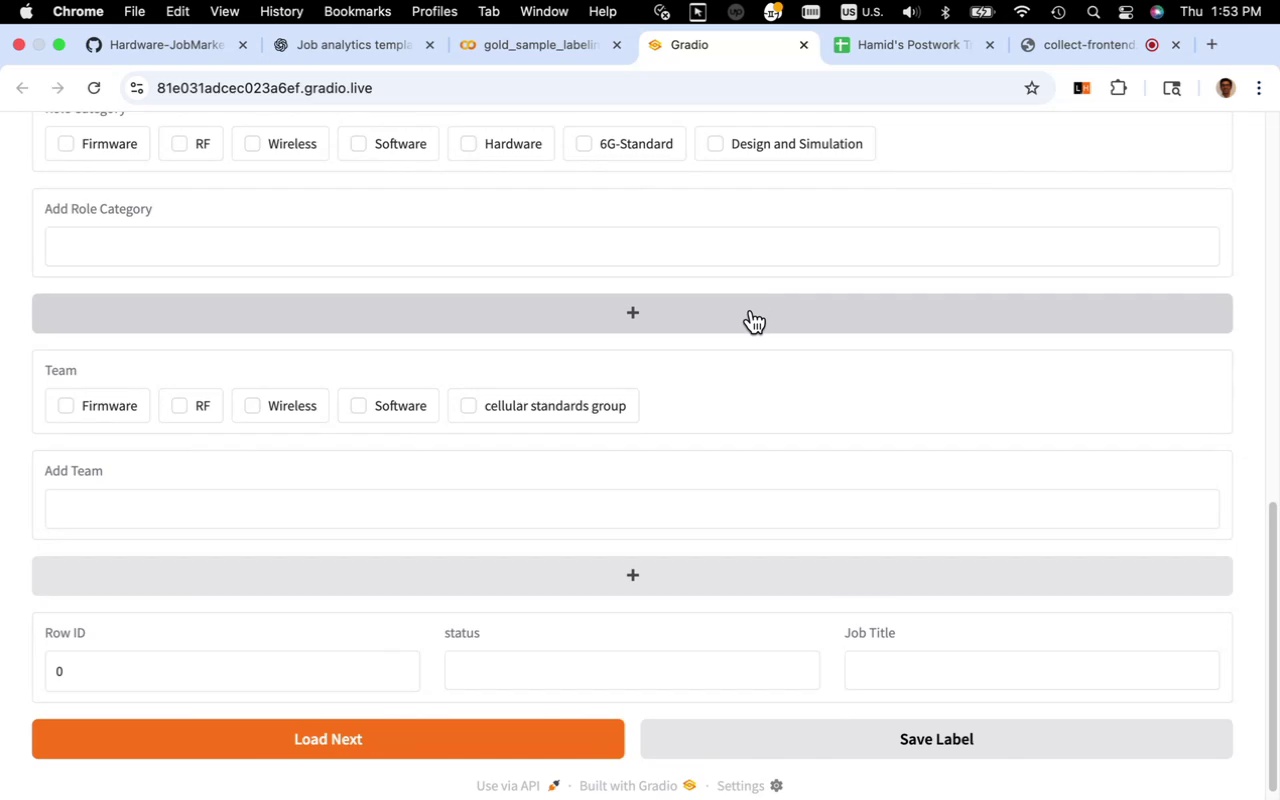 
wait(12.06)
 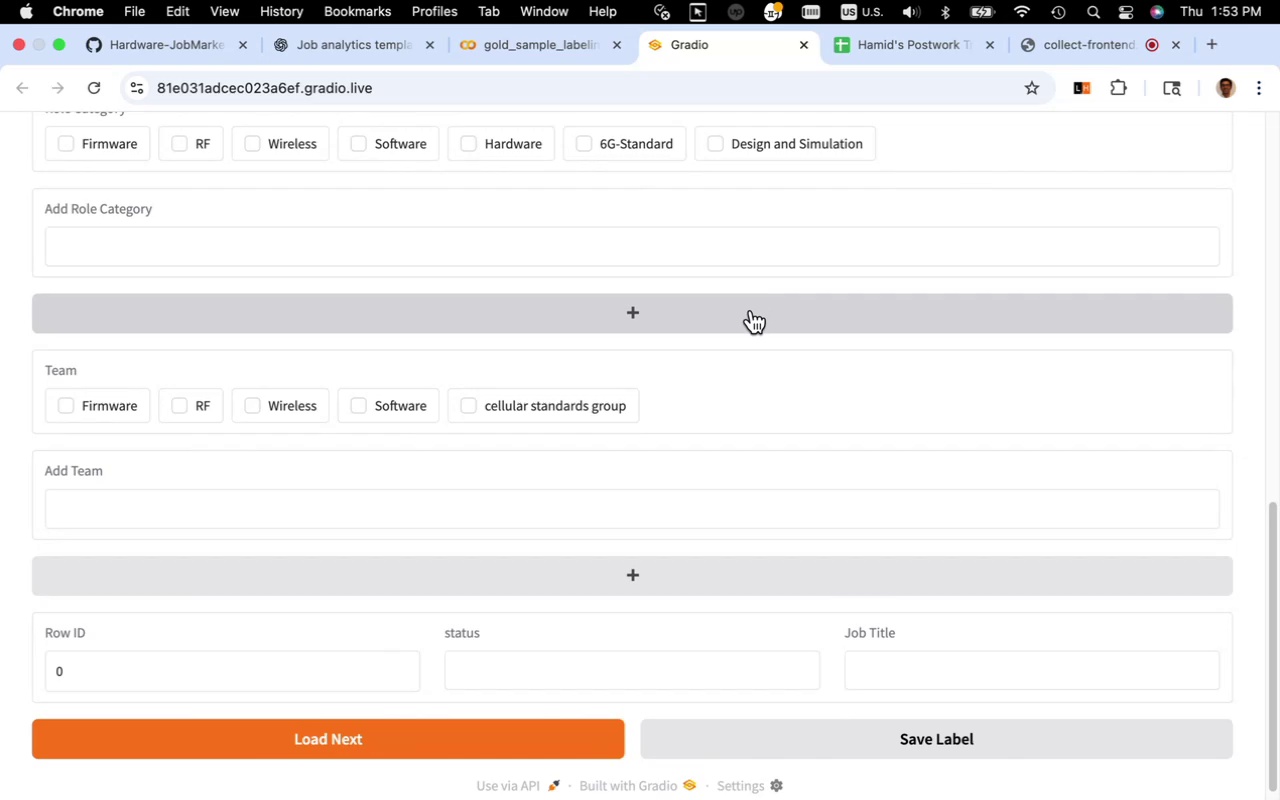 
left_click([562, 53])
 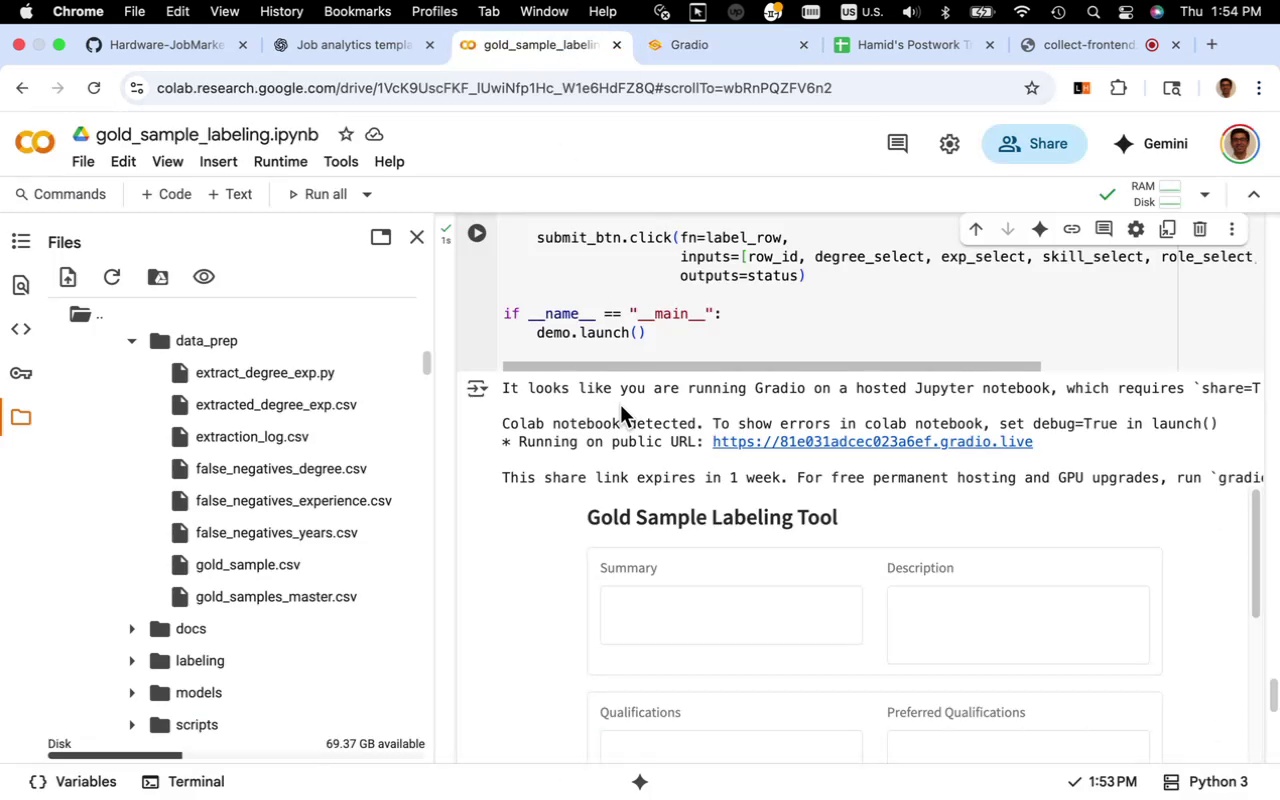 
scroll: coordinate [681, 475], scroll_direction: up, amount: 13.0
 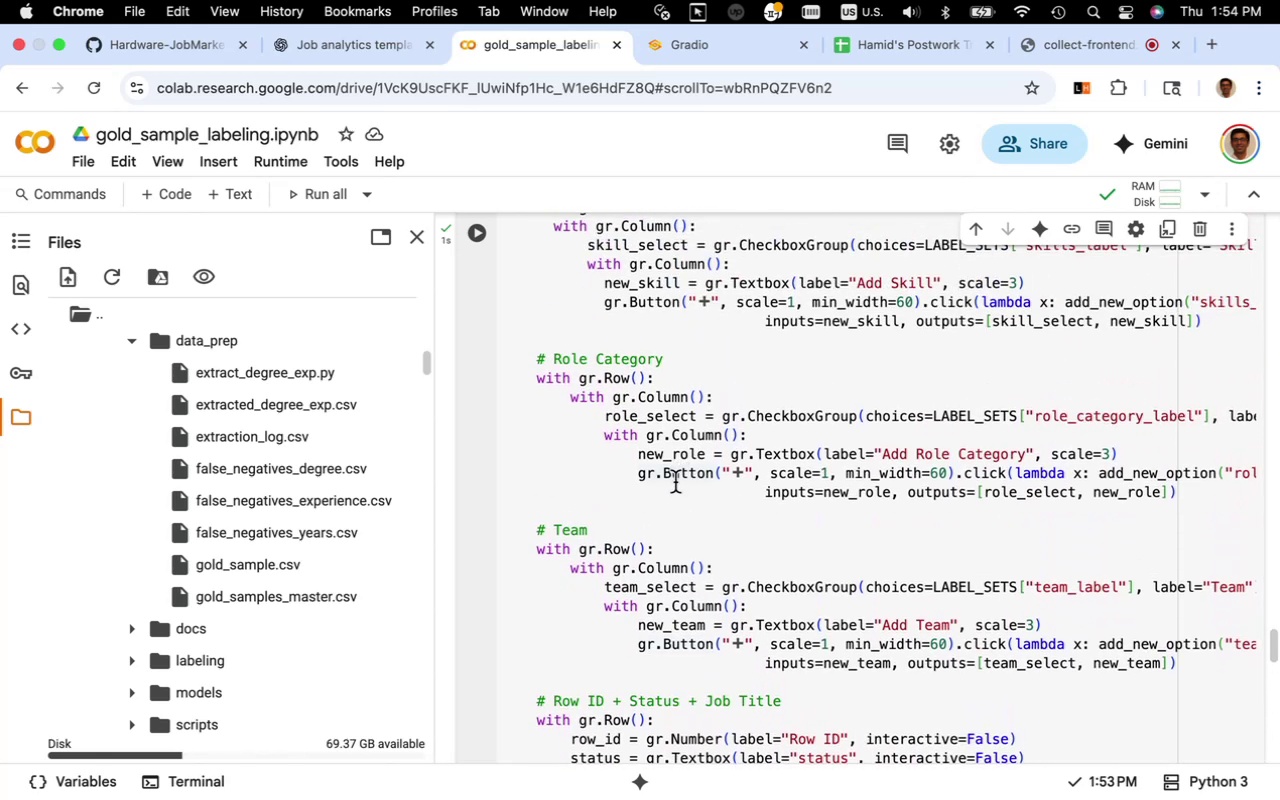 
wait(9.6)
 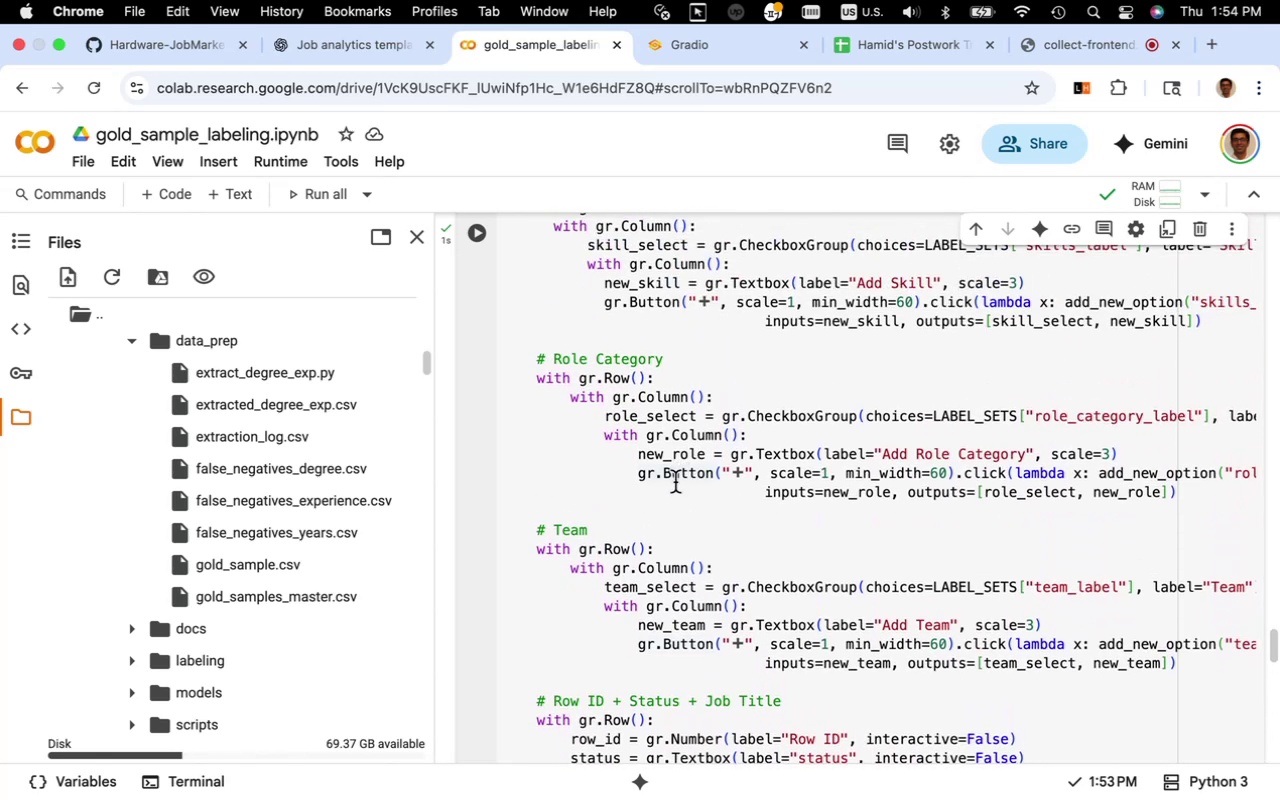 
left_click([675, 482])
 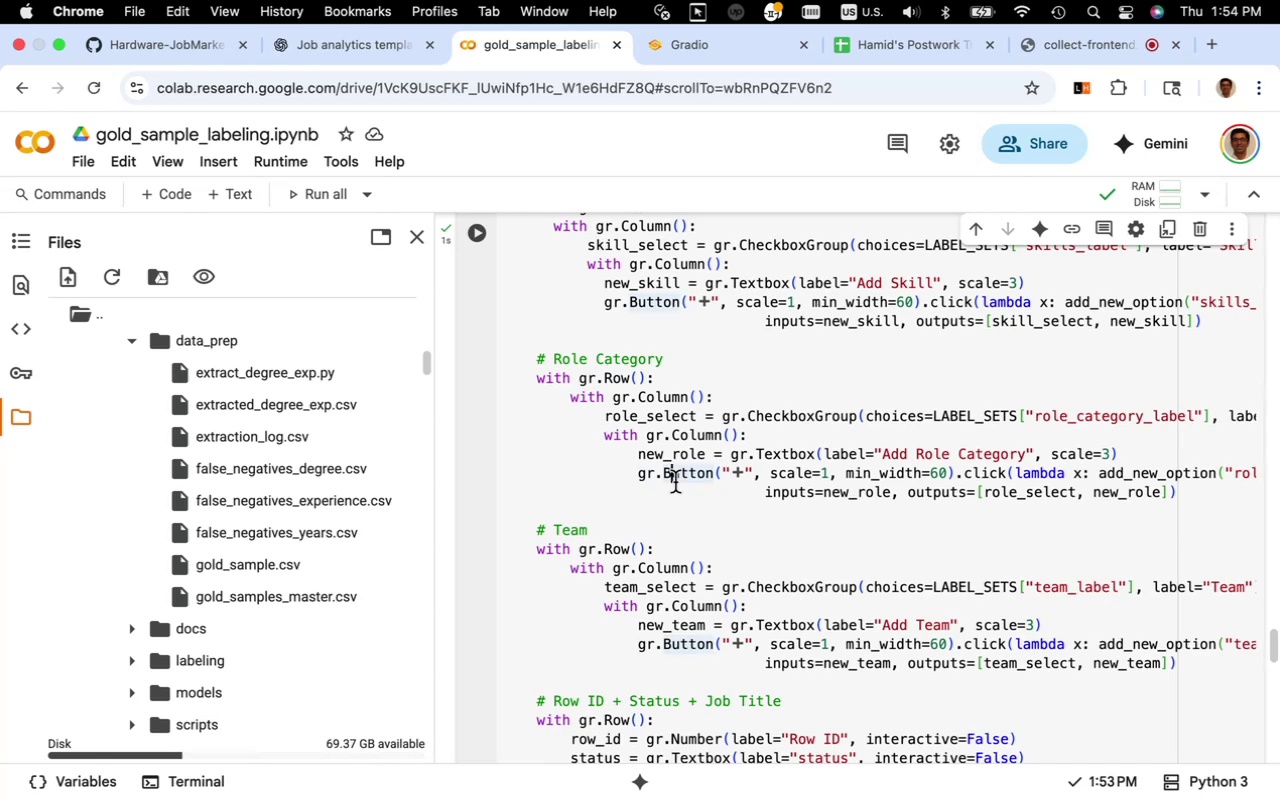 
key(Meta+Z)
 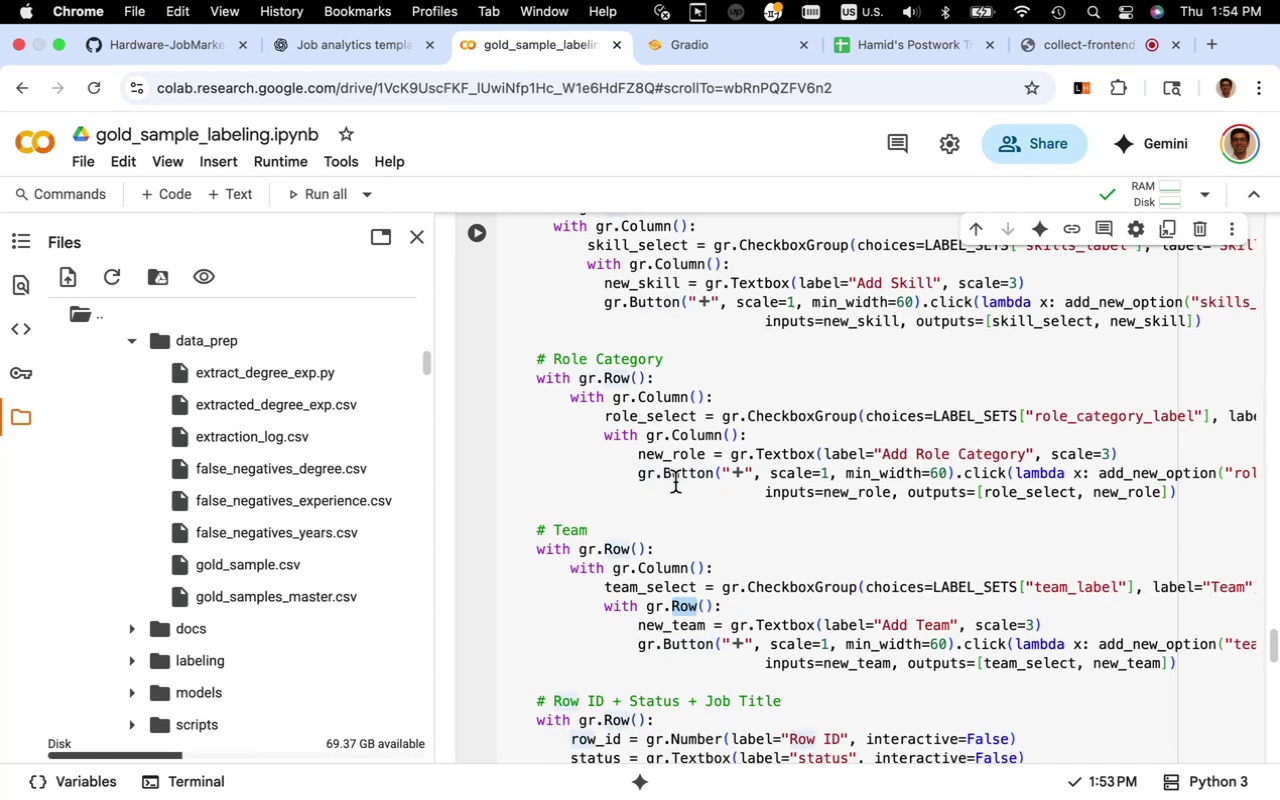 
key(Meta+Z)
 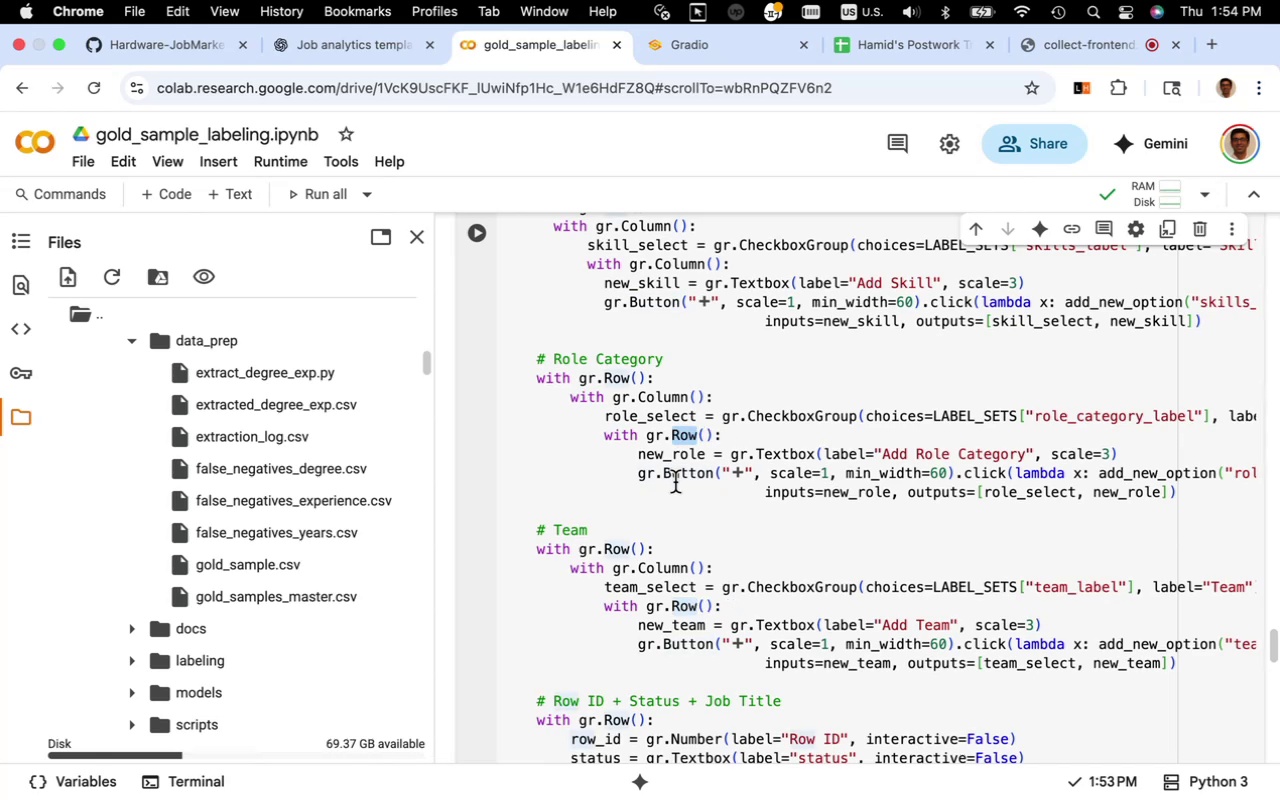 
key(Meta+Z)
 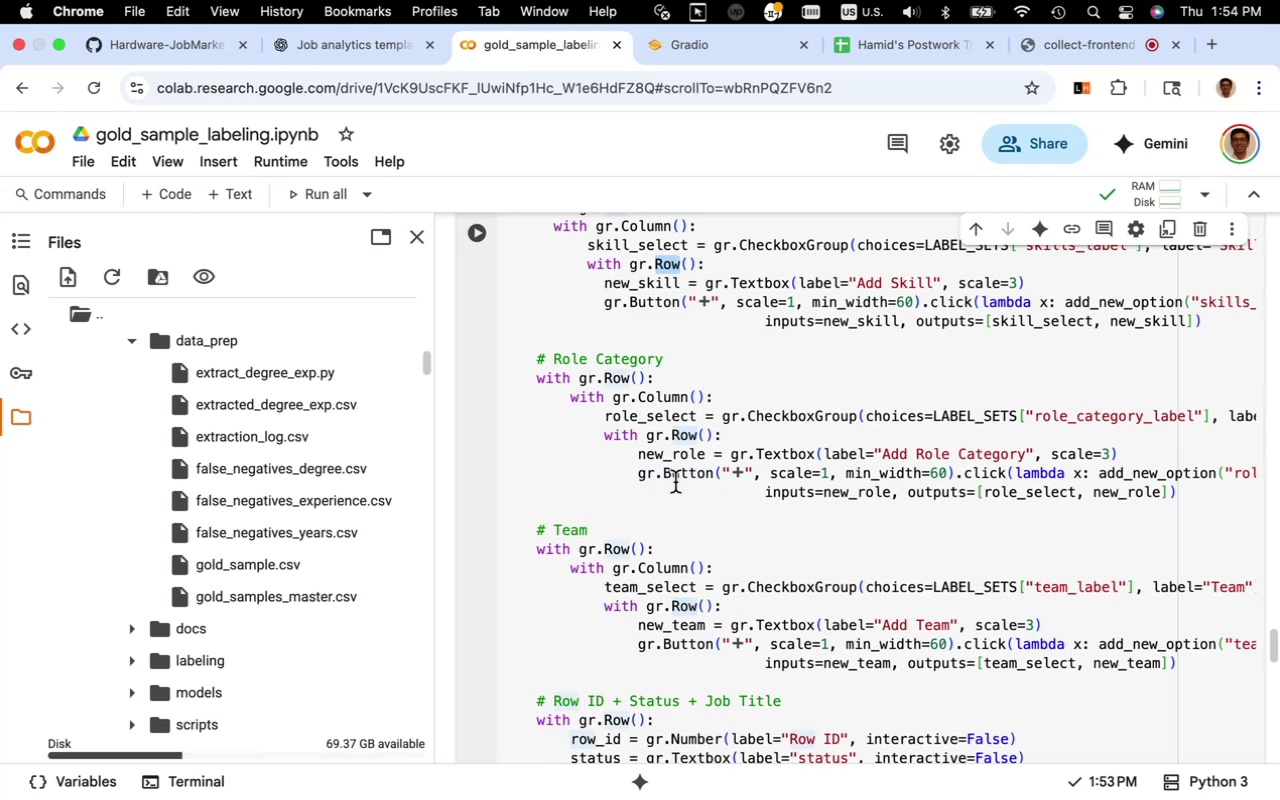 
scroll: coordinate [675, 482], scroll_direction: up, amount: 4.0
 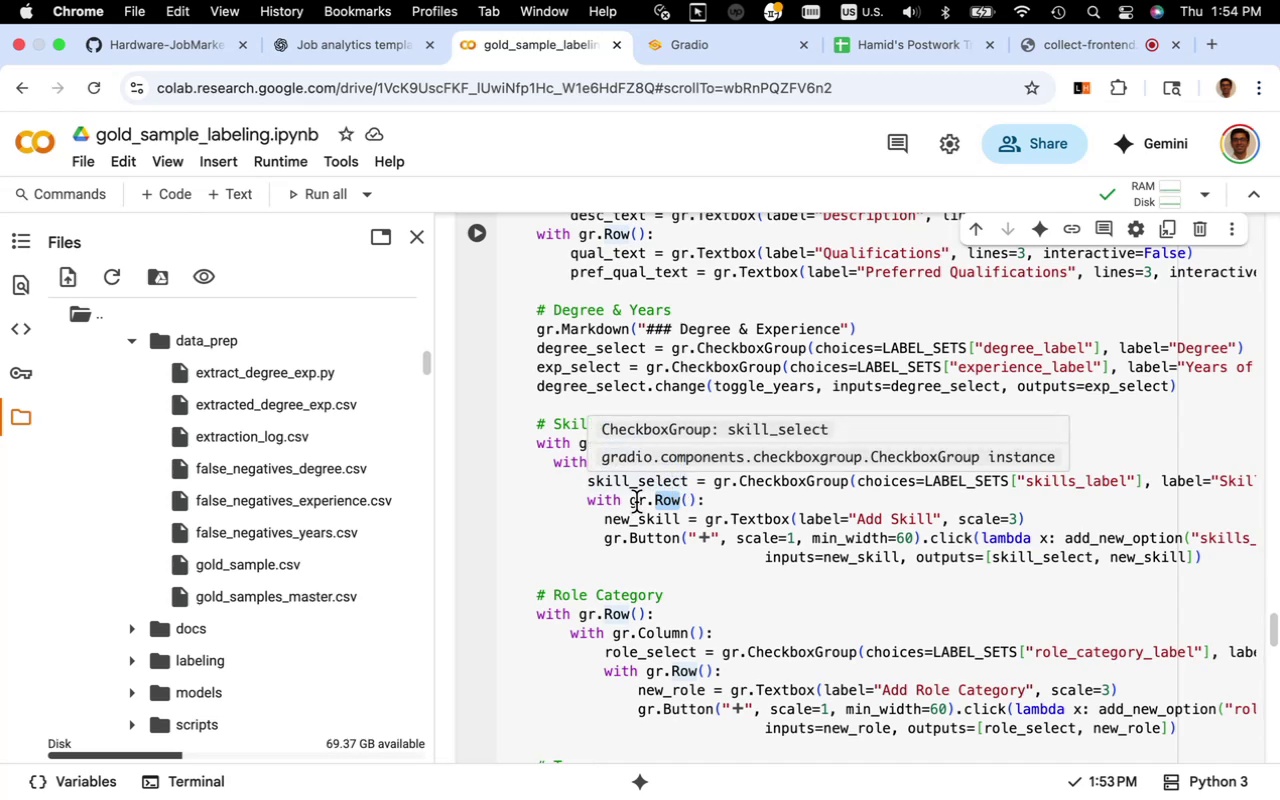 
left_click([632, 502])
 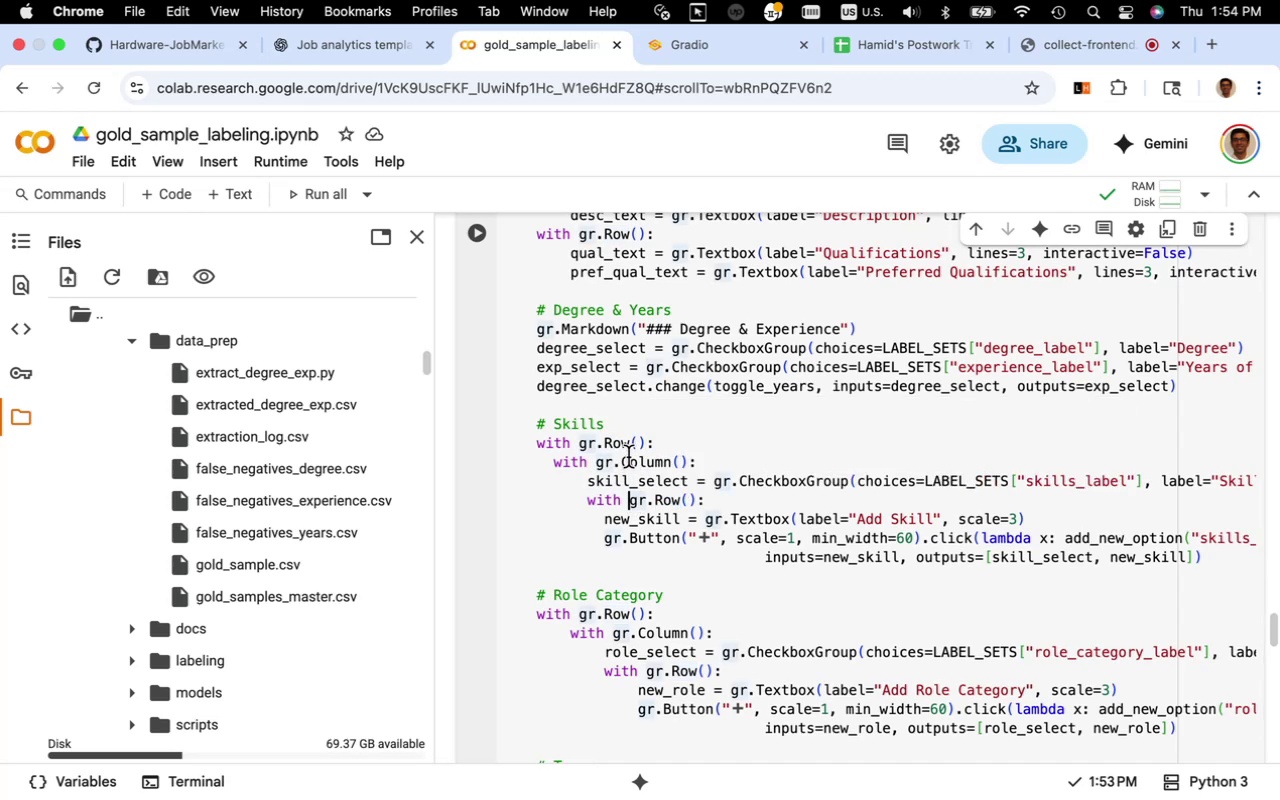 
left_click_drag(start_coordinate=[631, 451], to_coordinate=[607, 448])
 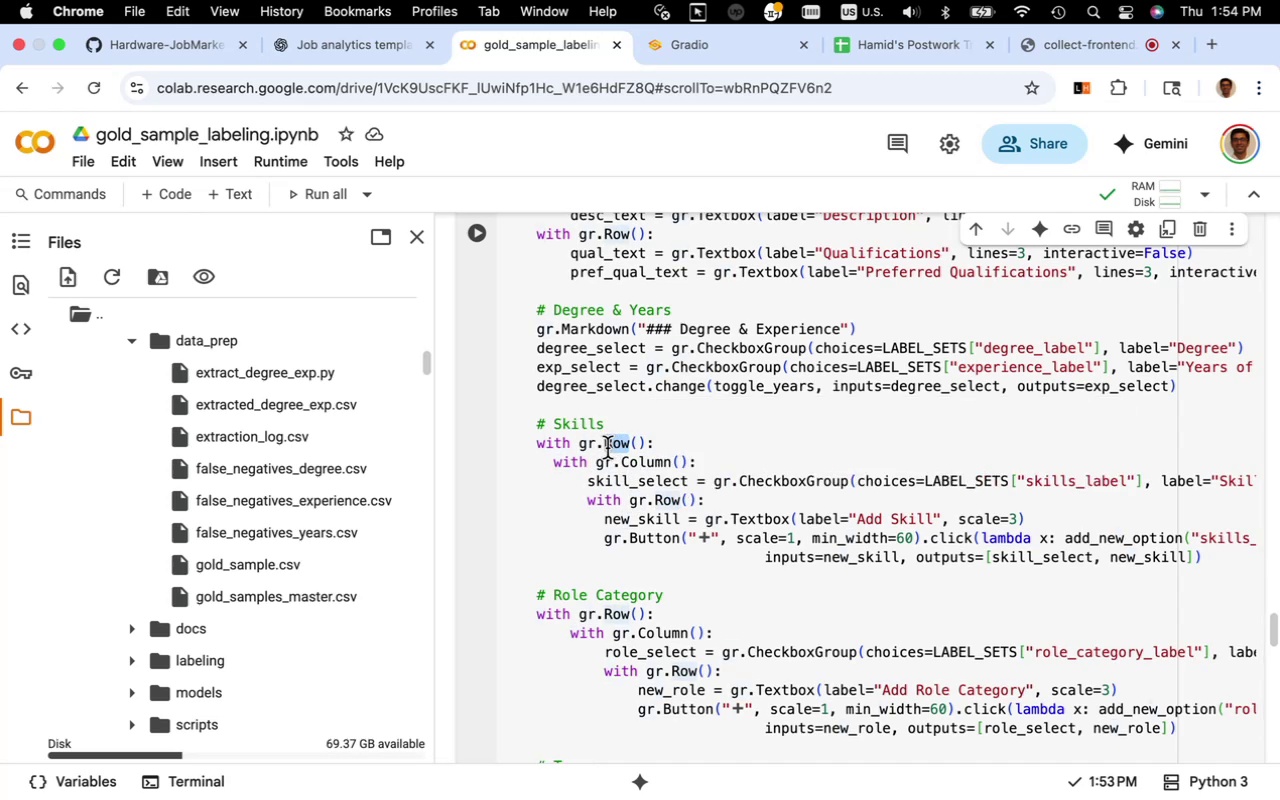 
type(column)
 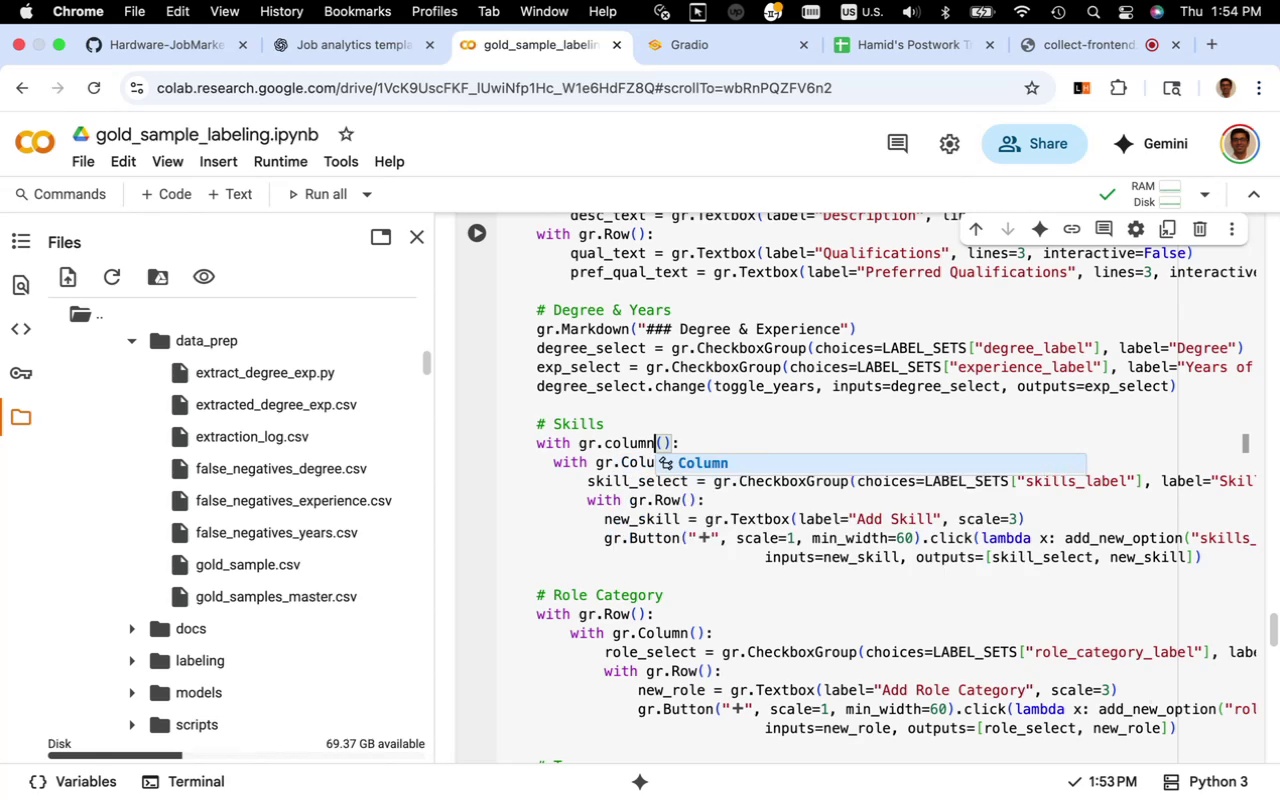 
wait(7.34)
 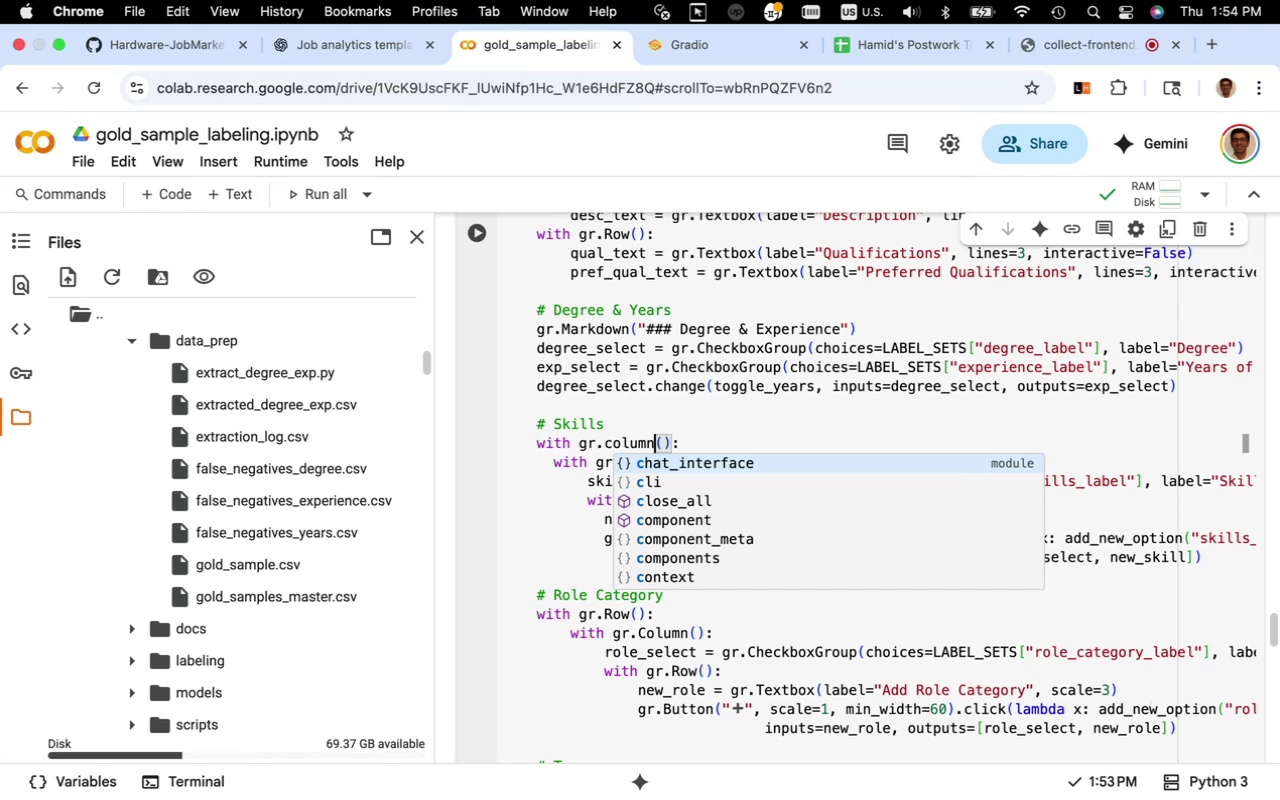 
left_click([599, 516])
 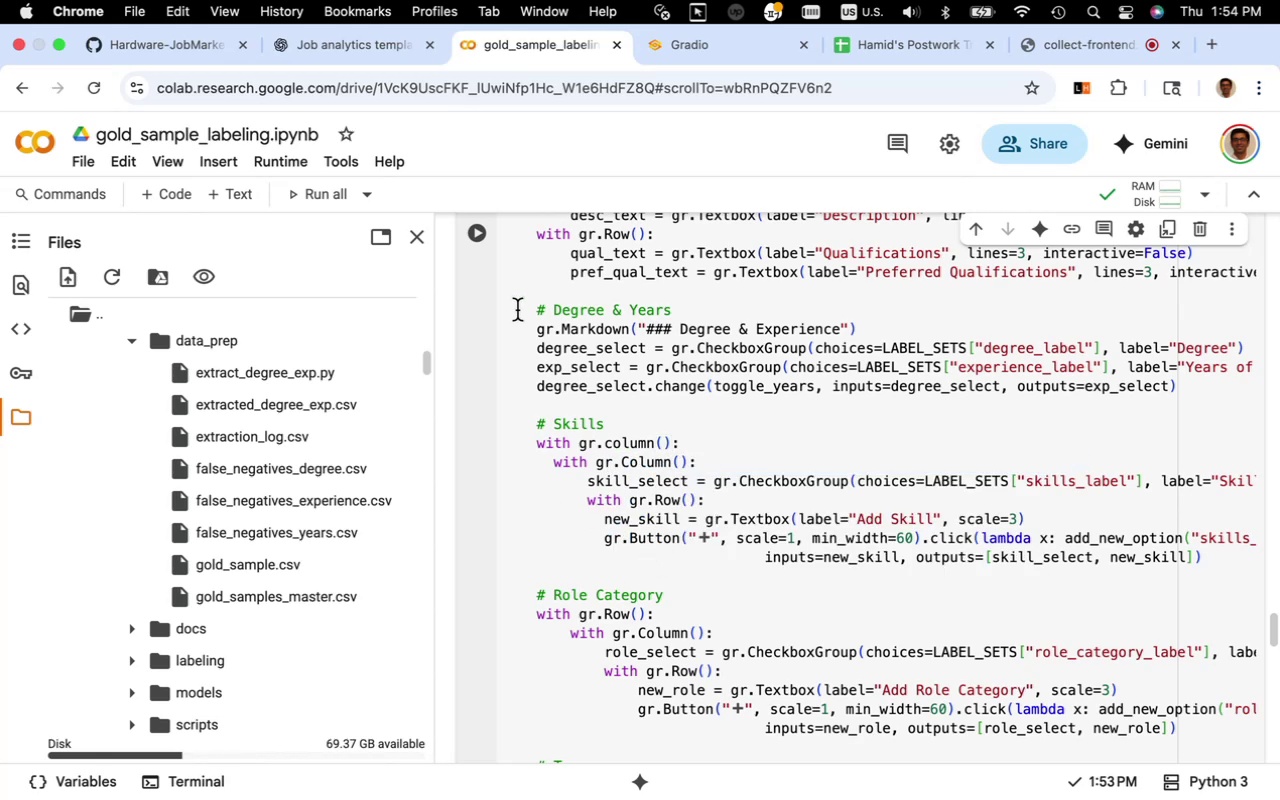 
left_click([476, 236])
 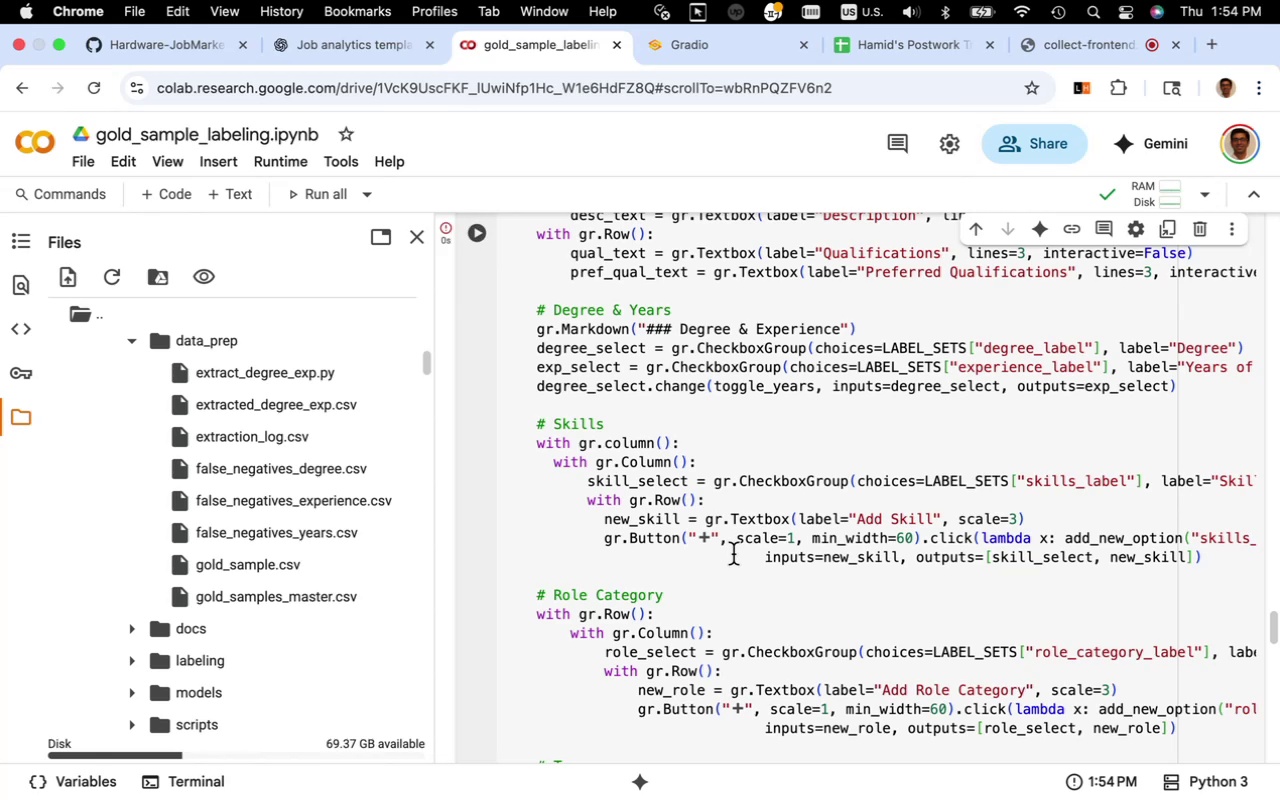 
scroll: coordinate [733, 554], scroll_direction: down, amount: 20.0
 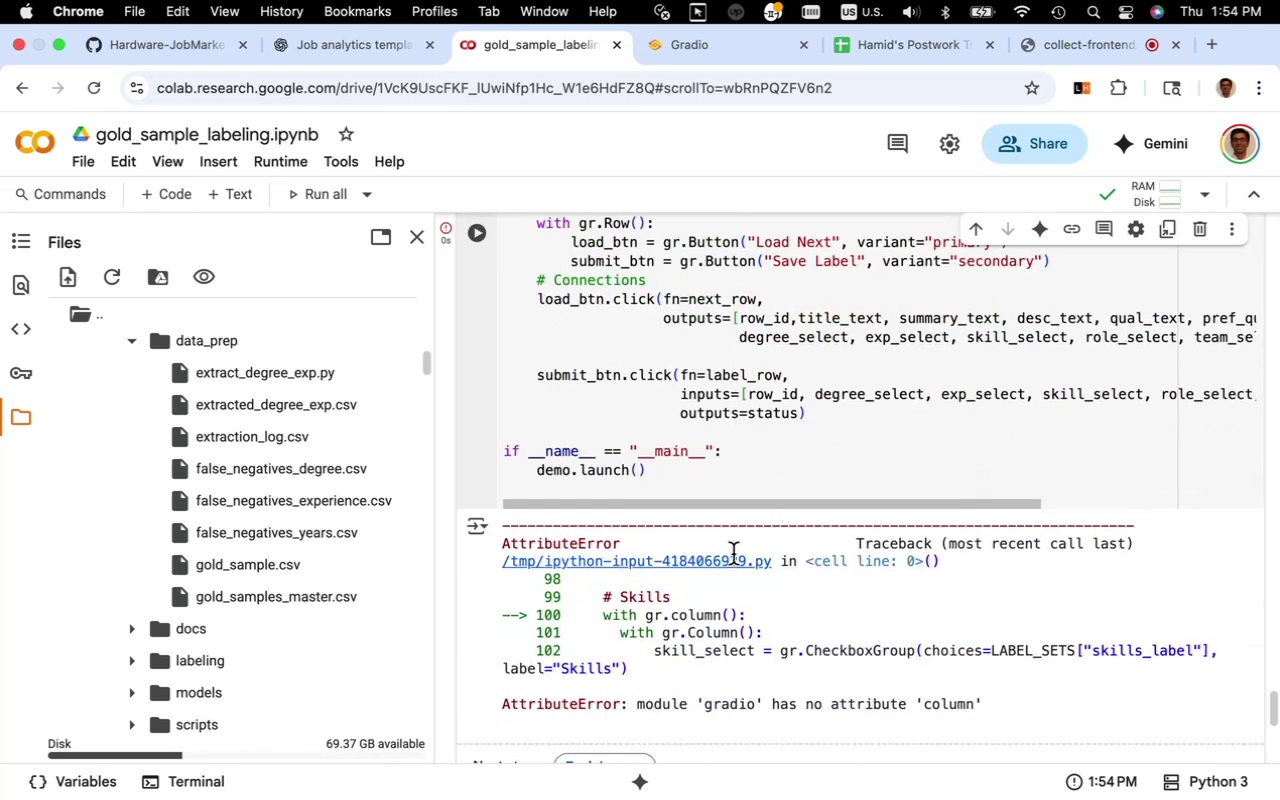 
scroll: coordinate [733, 554], scroll_direction: up, amount: 12.0
 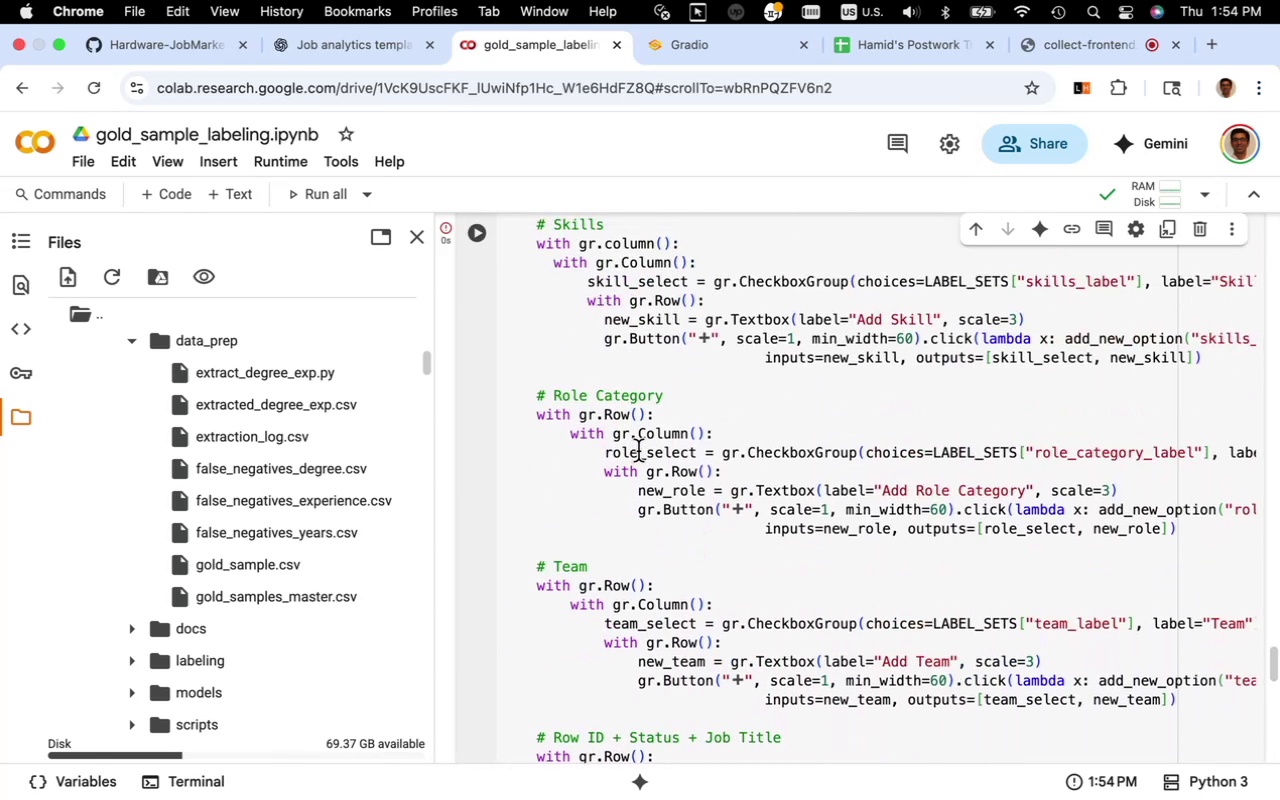 
left_click_drag(start_coordinate=[639, 437], to_coordinate=[645, 437])
 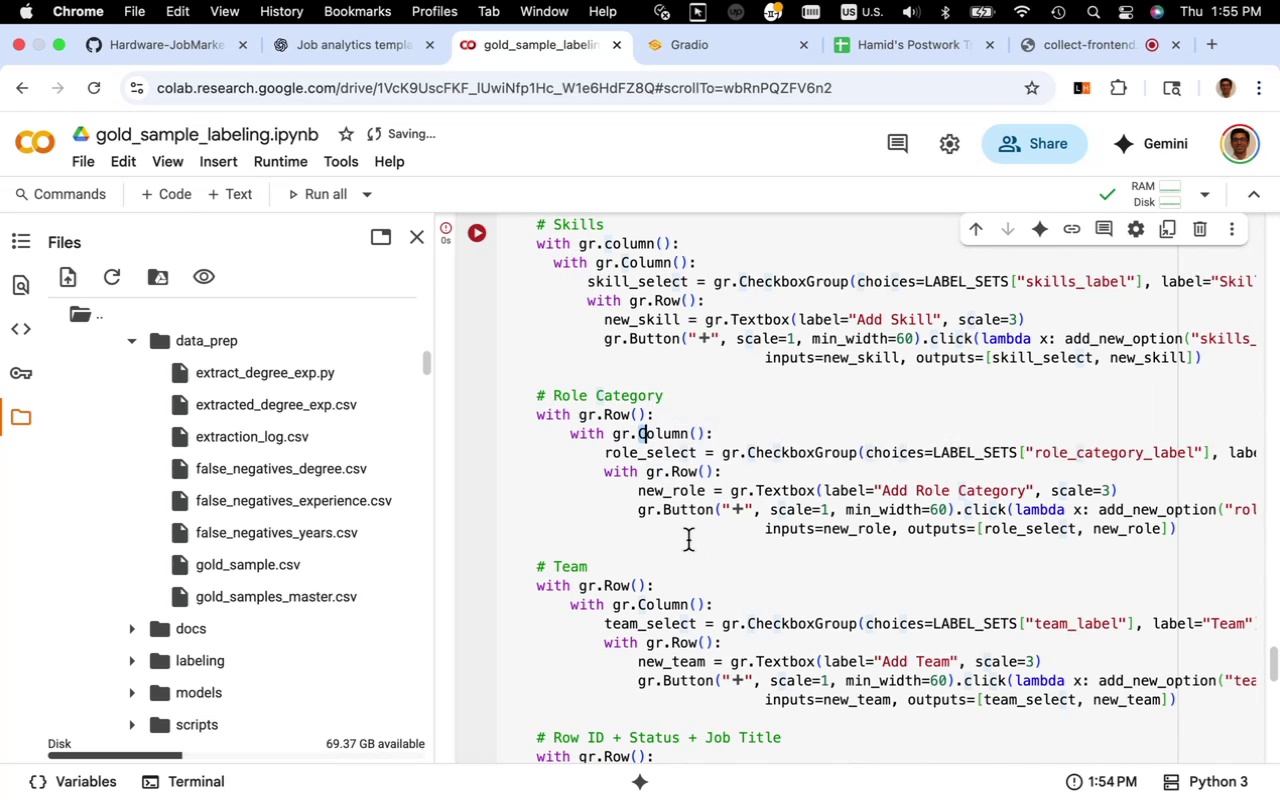 
scroll: coordinate [688, 540], scroll_direction: up, amount: 4.0
 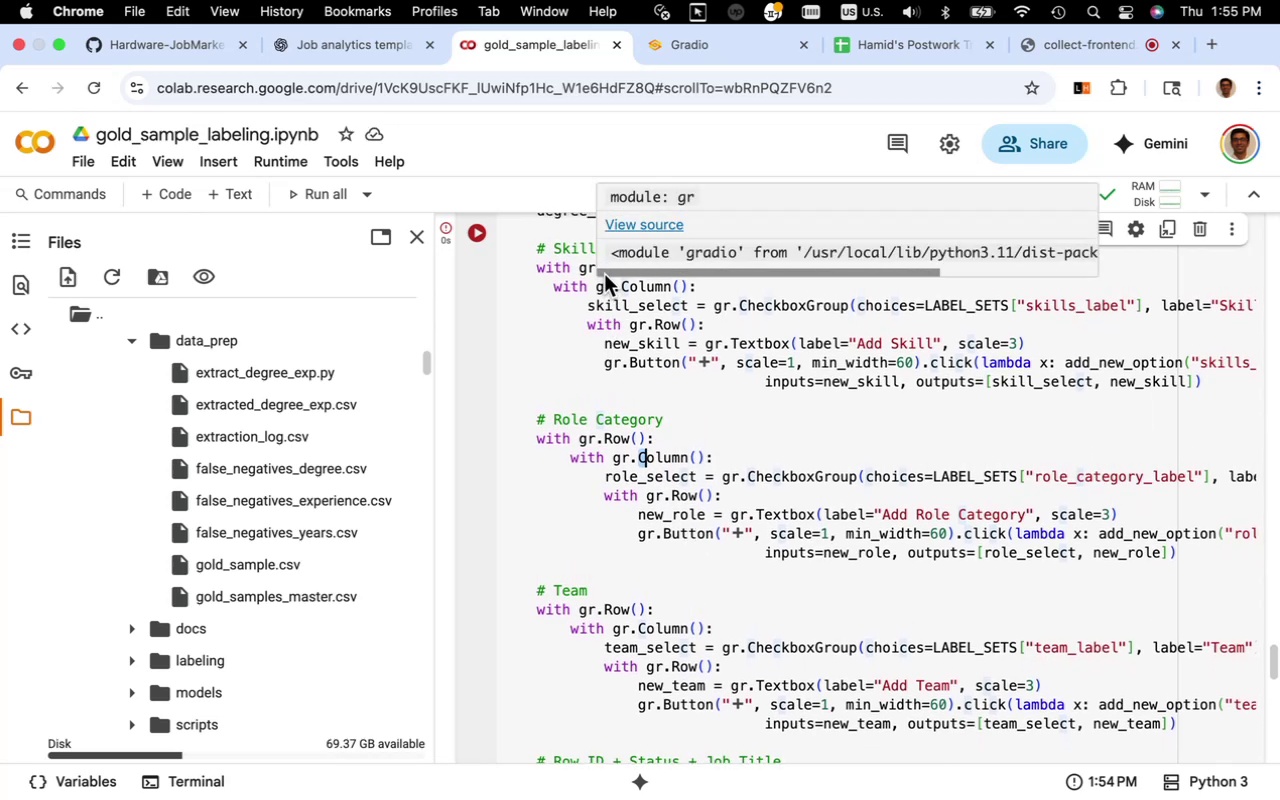 
left_click([618, 313])
 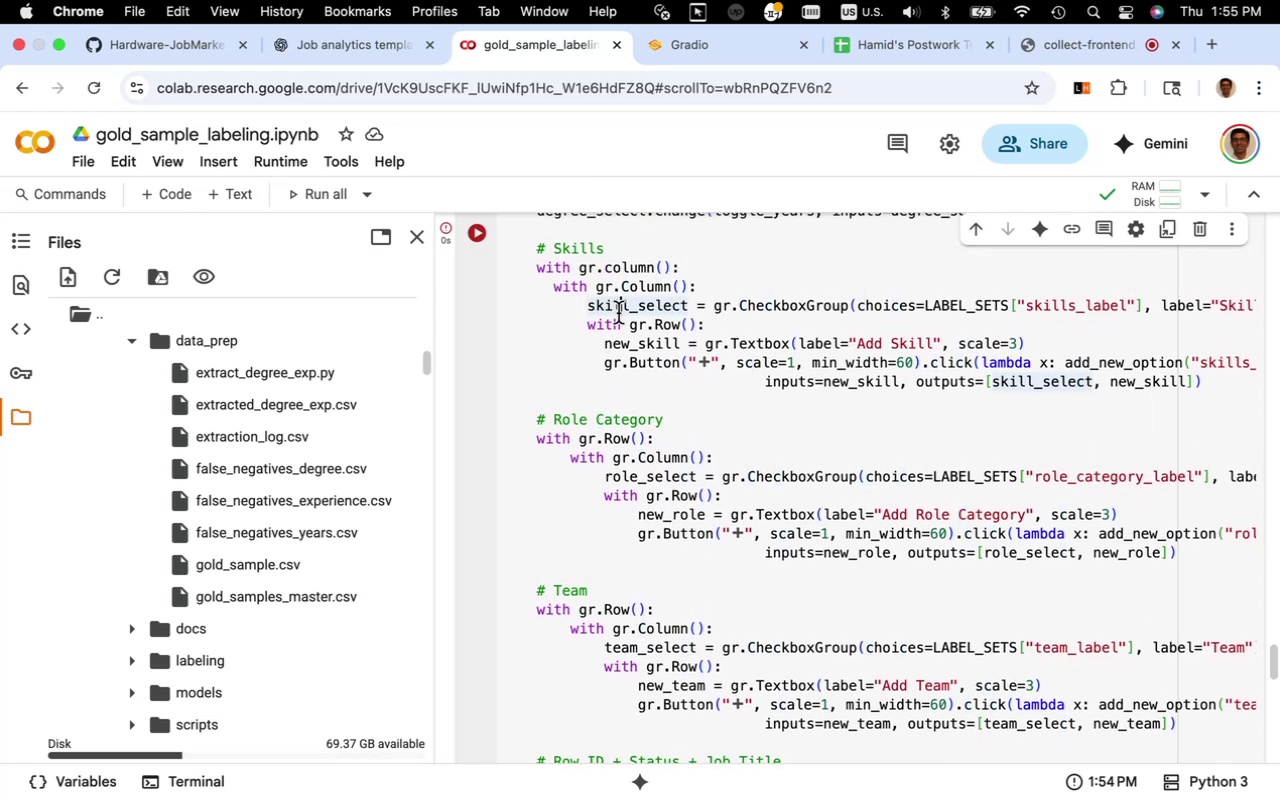 
scroll: coordinate [618, 313], scroll_direction: up, amount: 2.0
 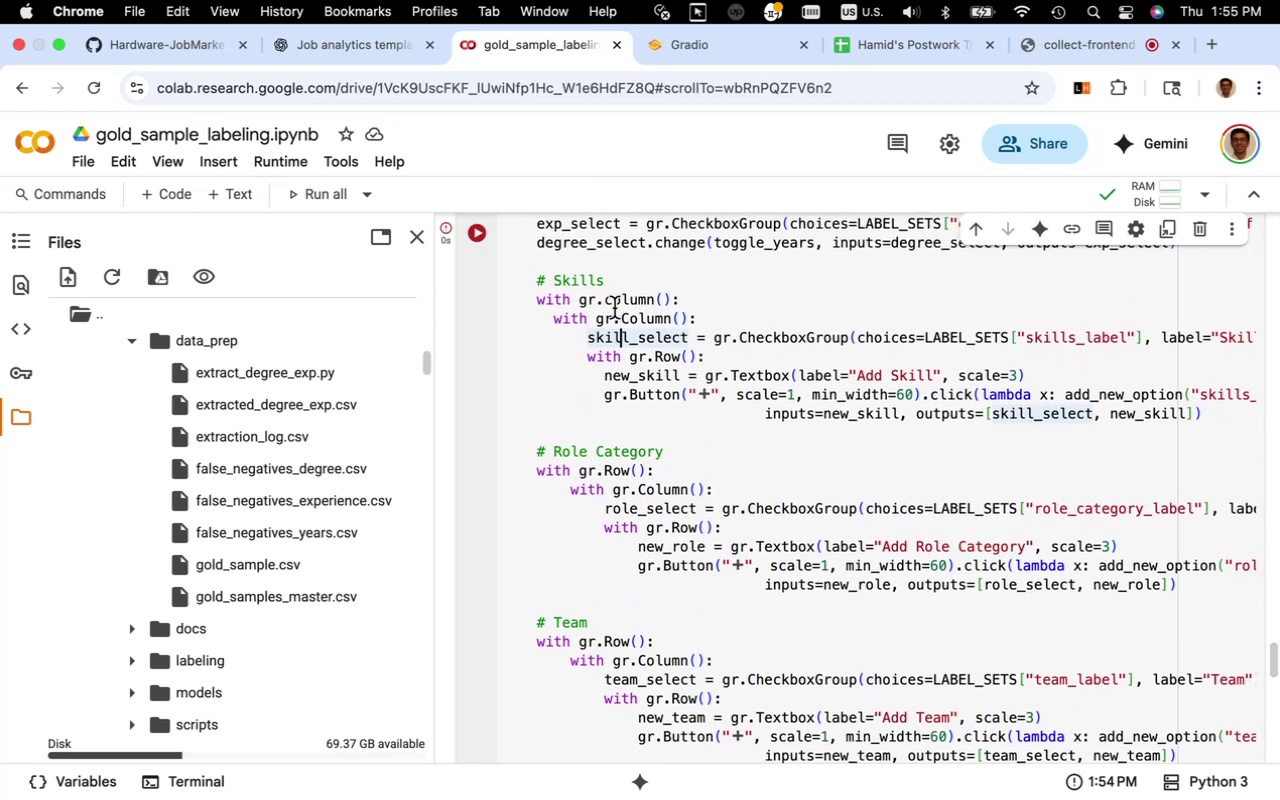 
left_click([614, 308])
 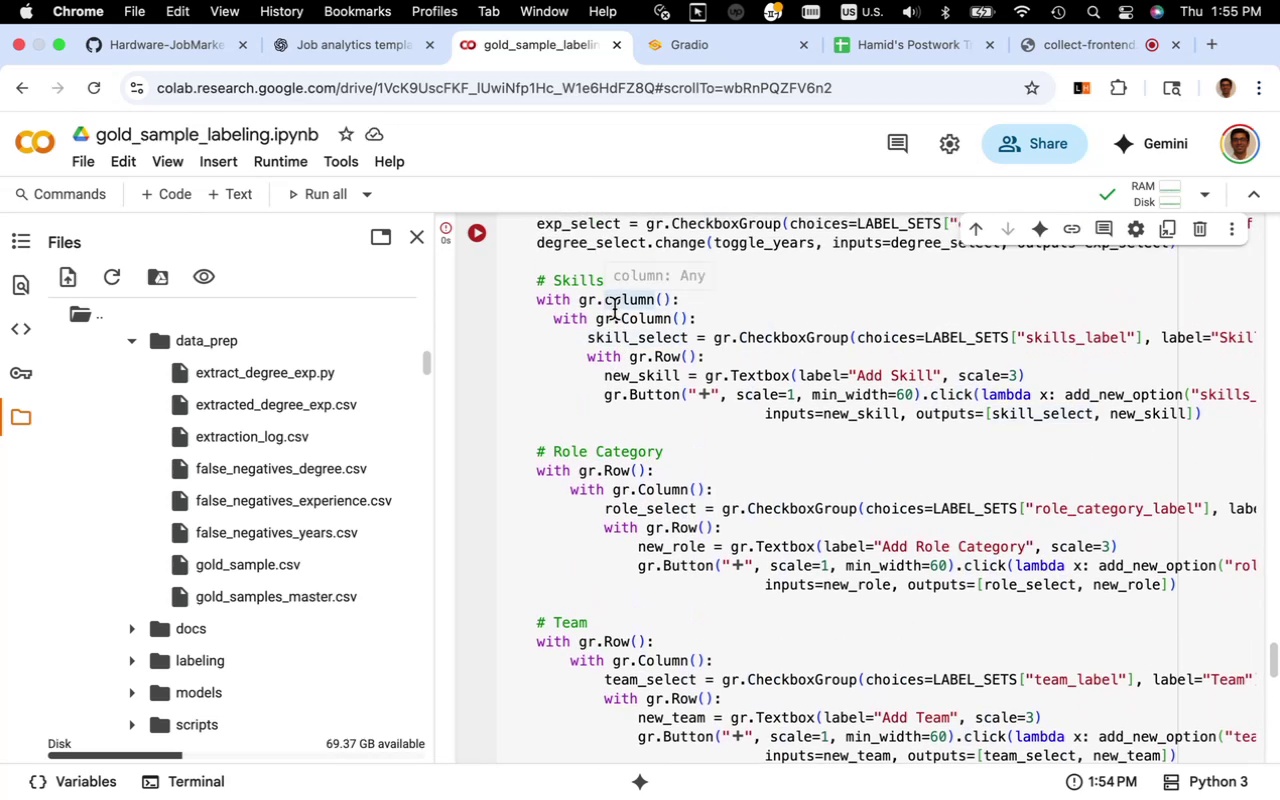 
key(Backspace)
 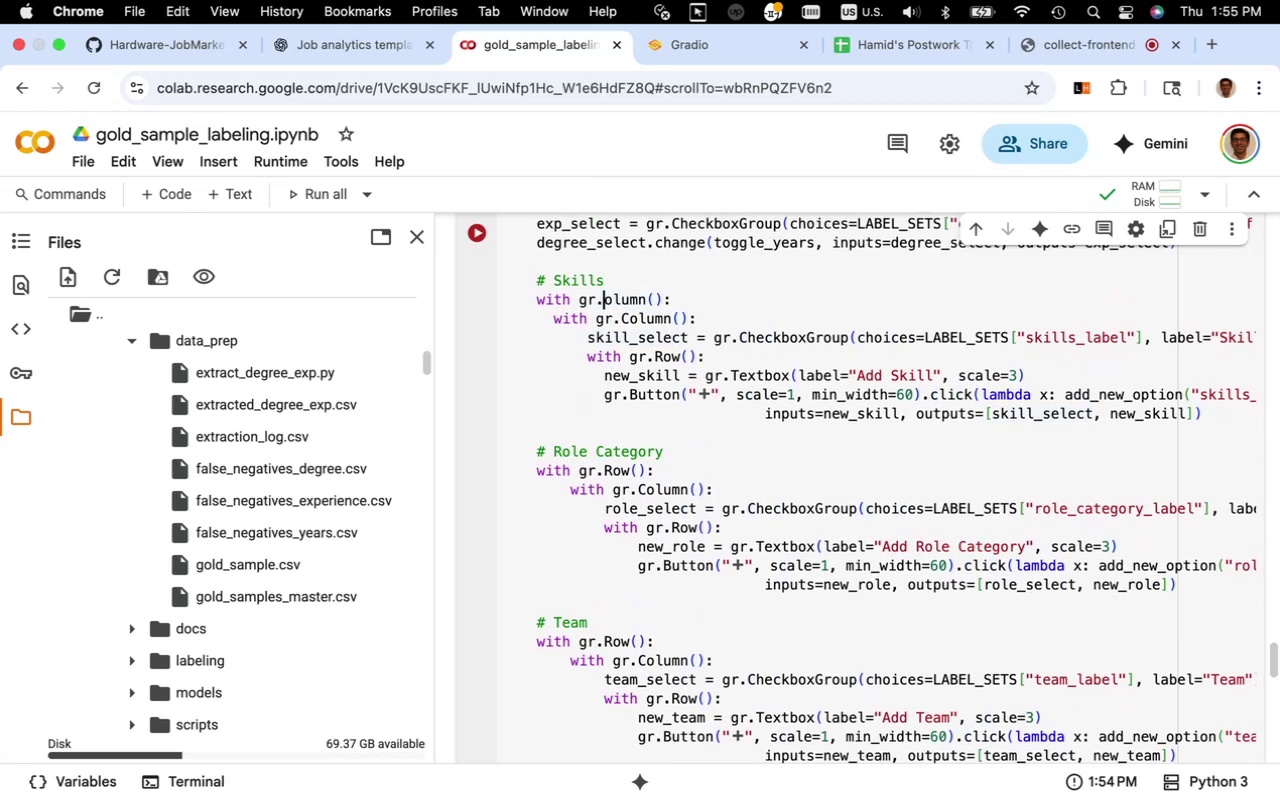 
key(Shift+ShiftLeft)
 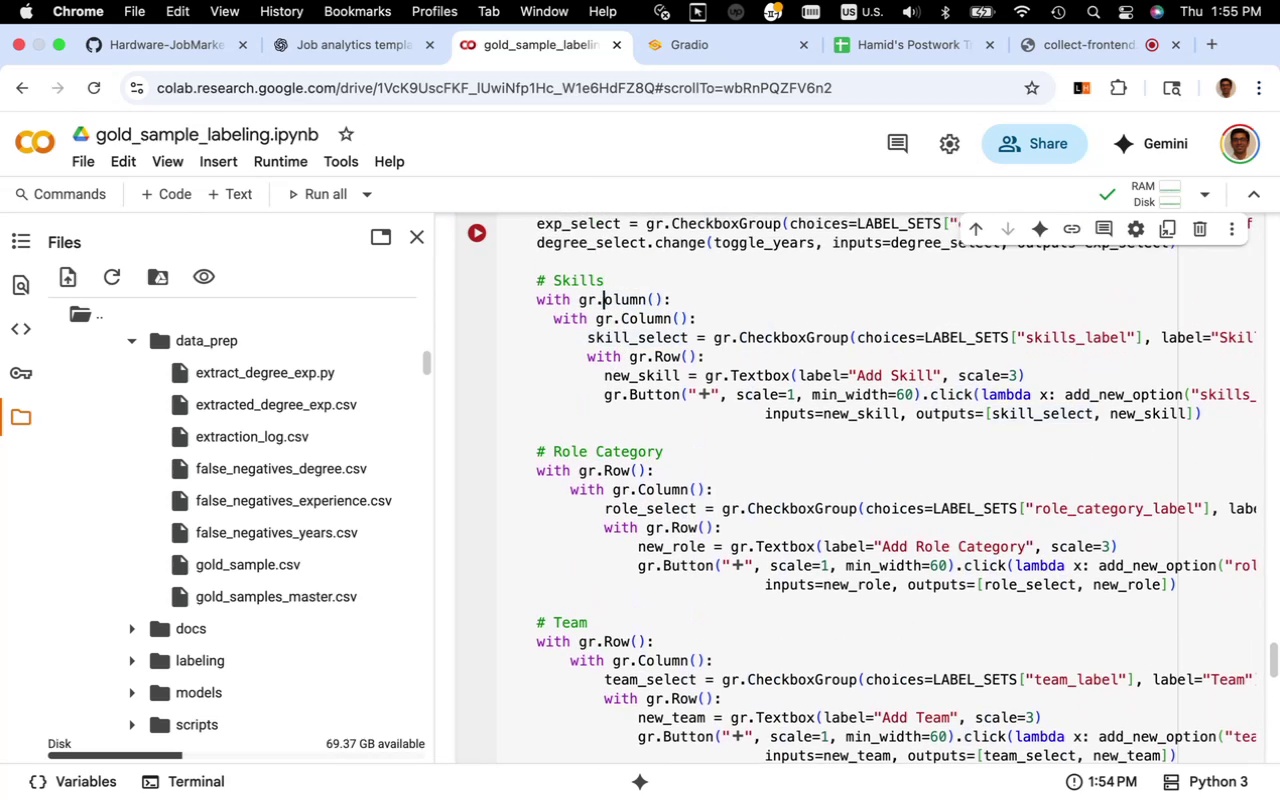 
key(Shift+C)
 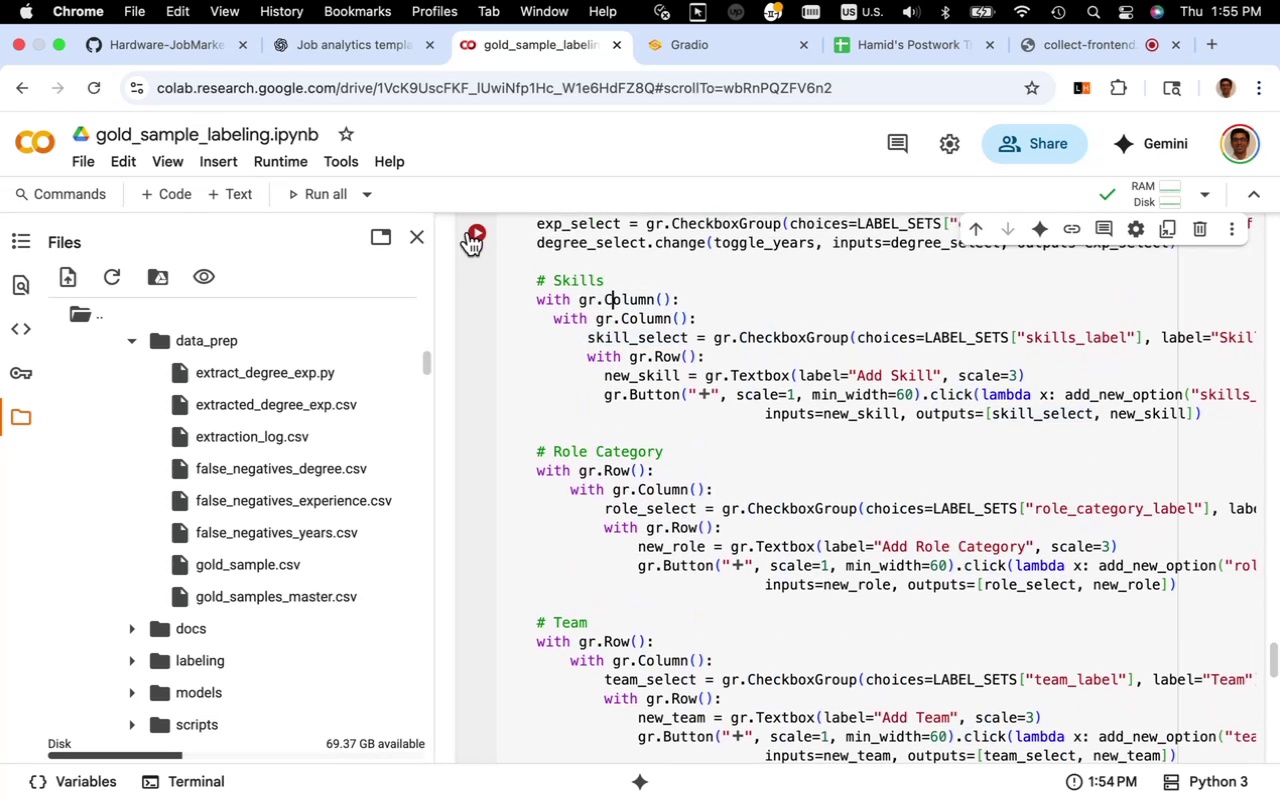 
left_click([477, 230])
 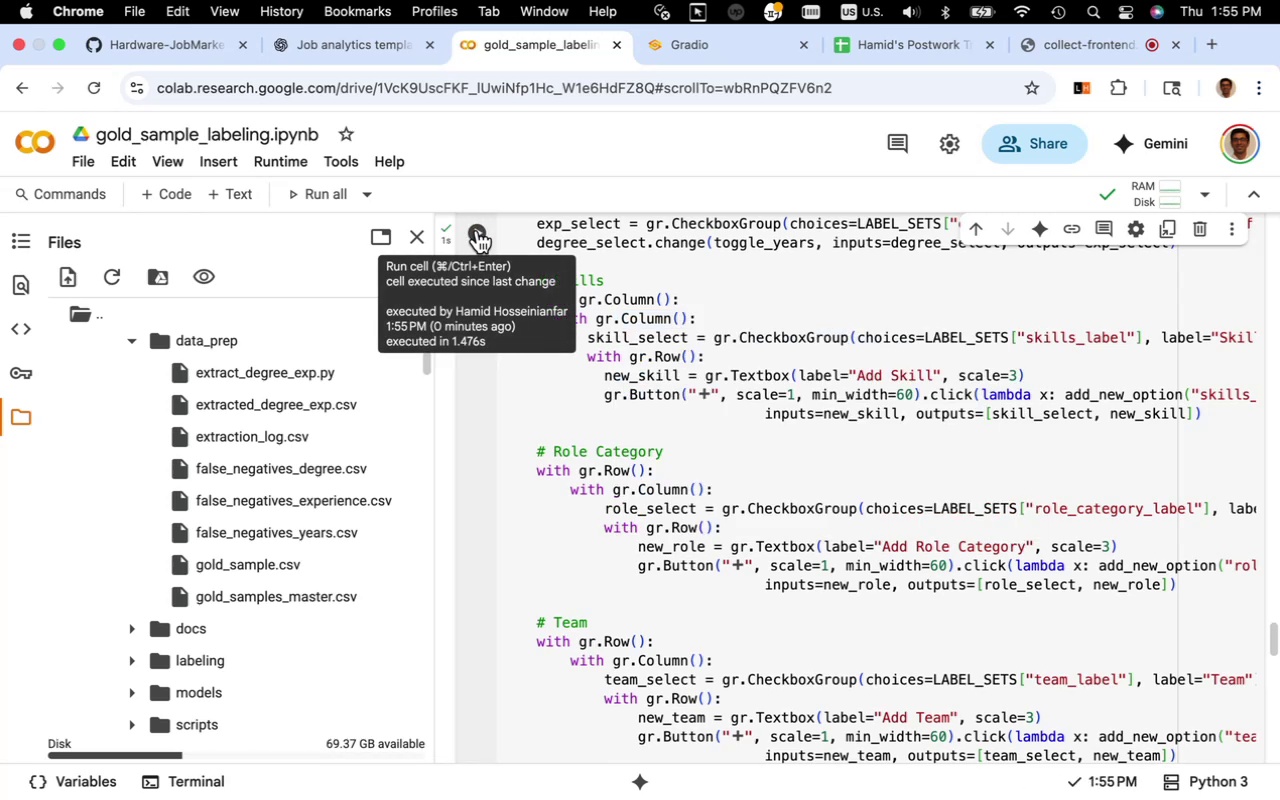 
wait(10.76)
 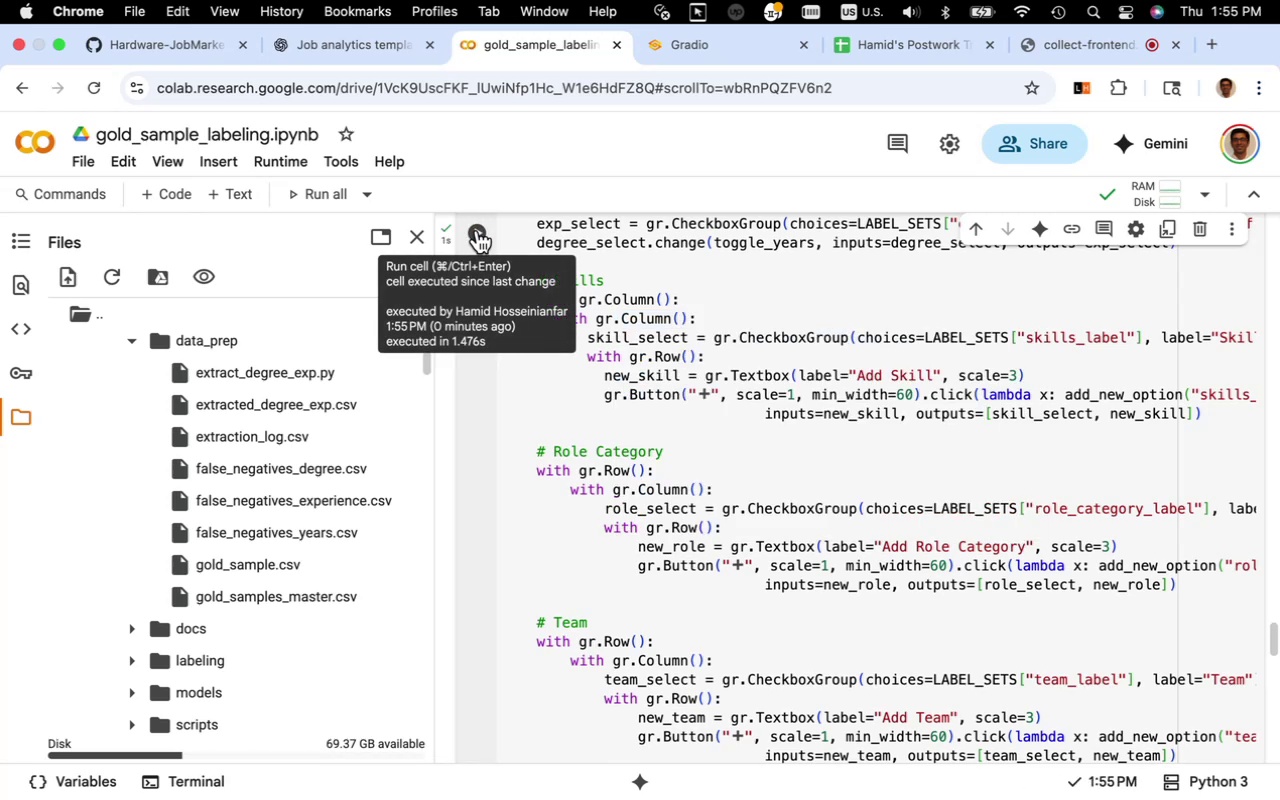 
scroll: coordinate [691, 394], scroll_direction: down, amount: 25.0
 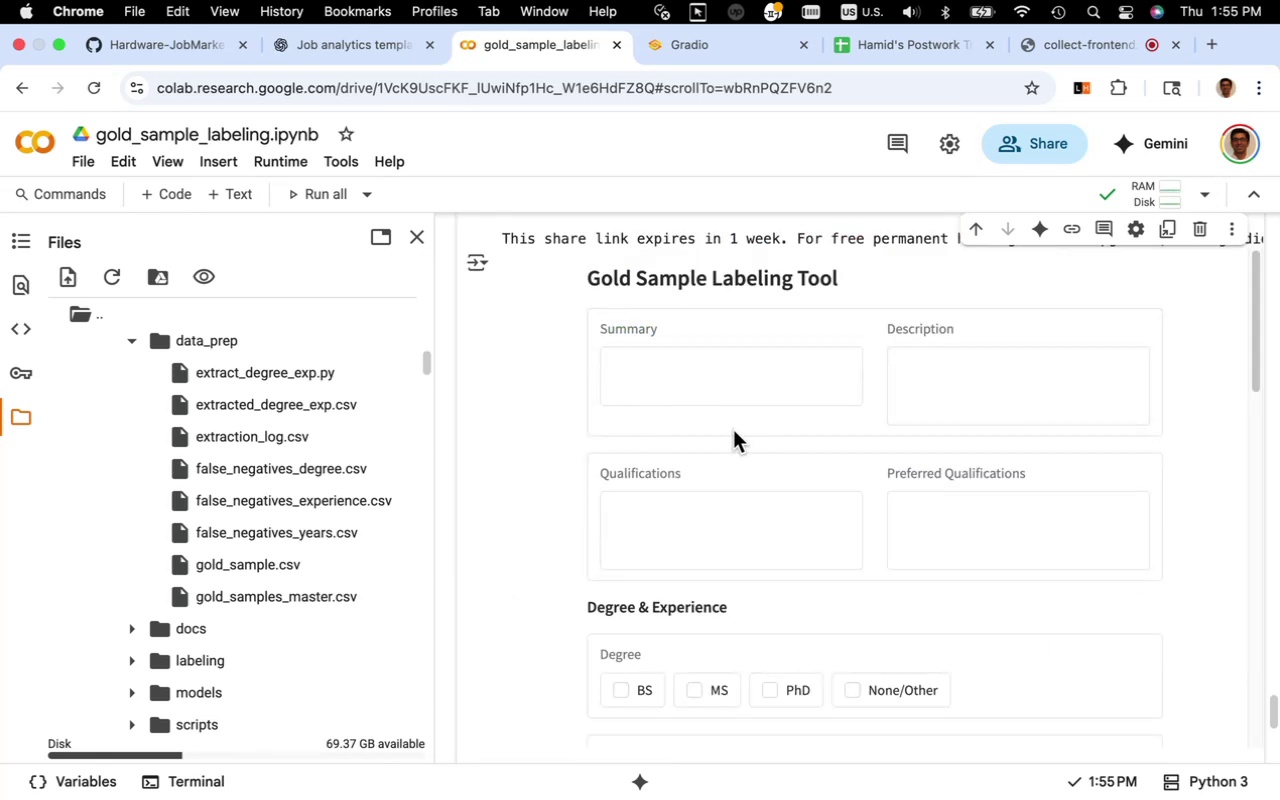 
scroll: coordinate [733, 430], scroll_direction: up, amount: 7.0
 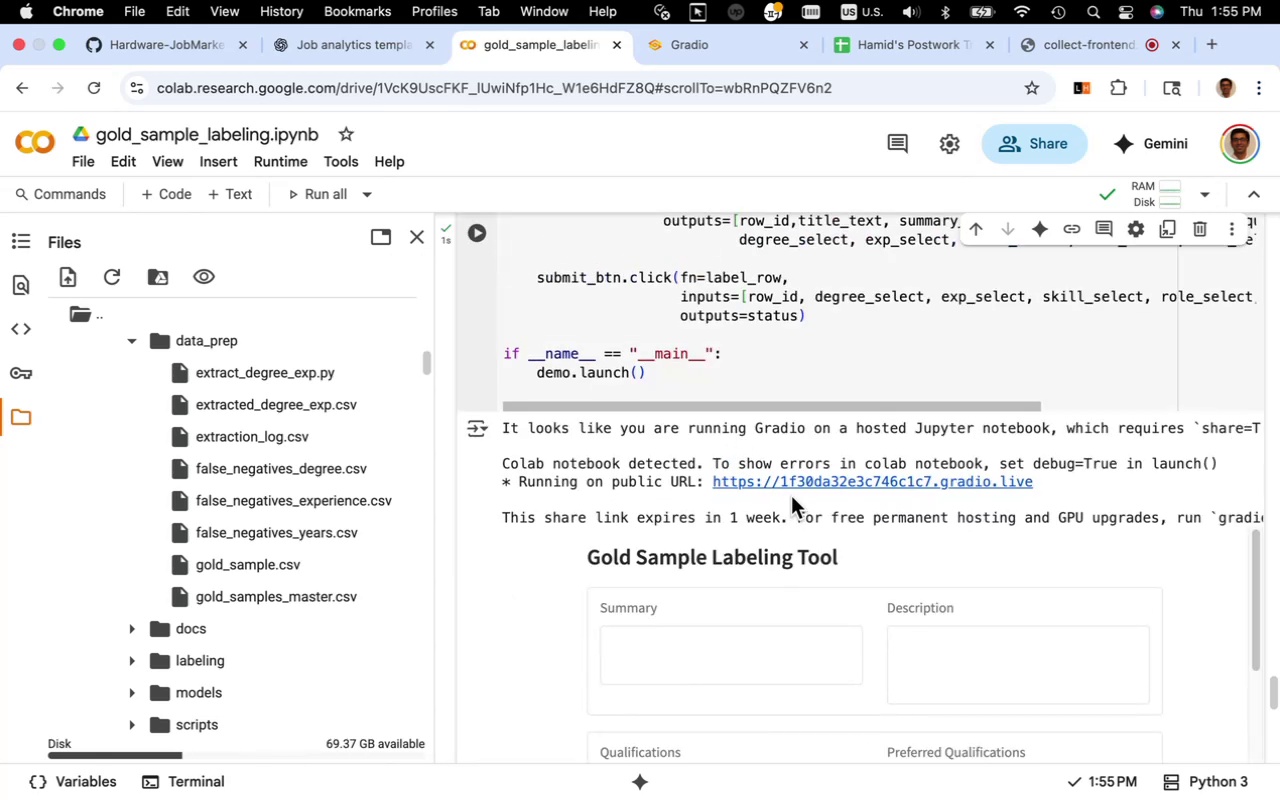 
left_click([791, 485])
 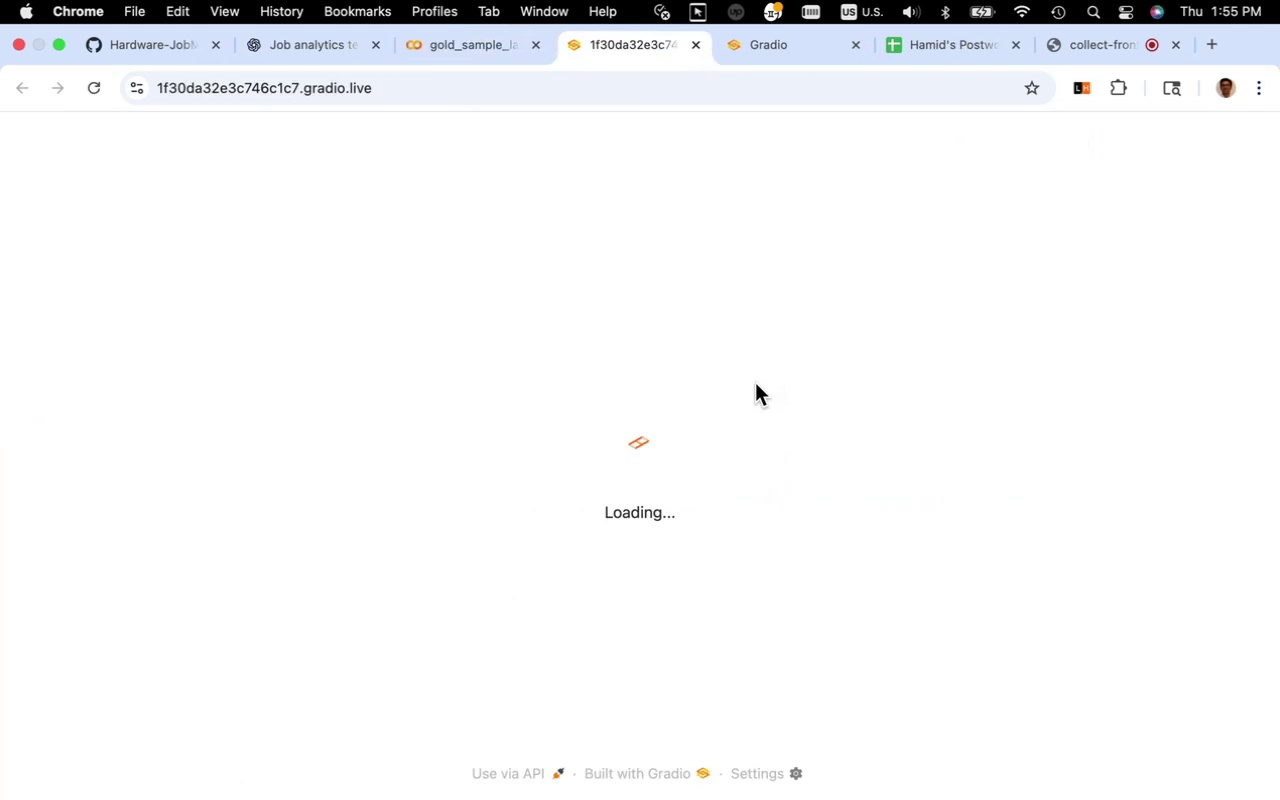 
wait(5.4)
 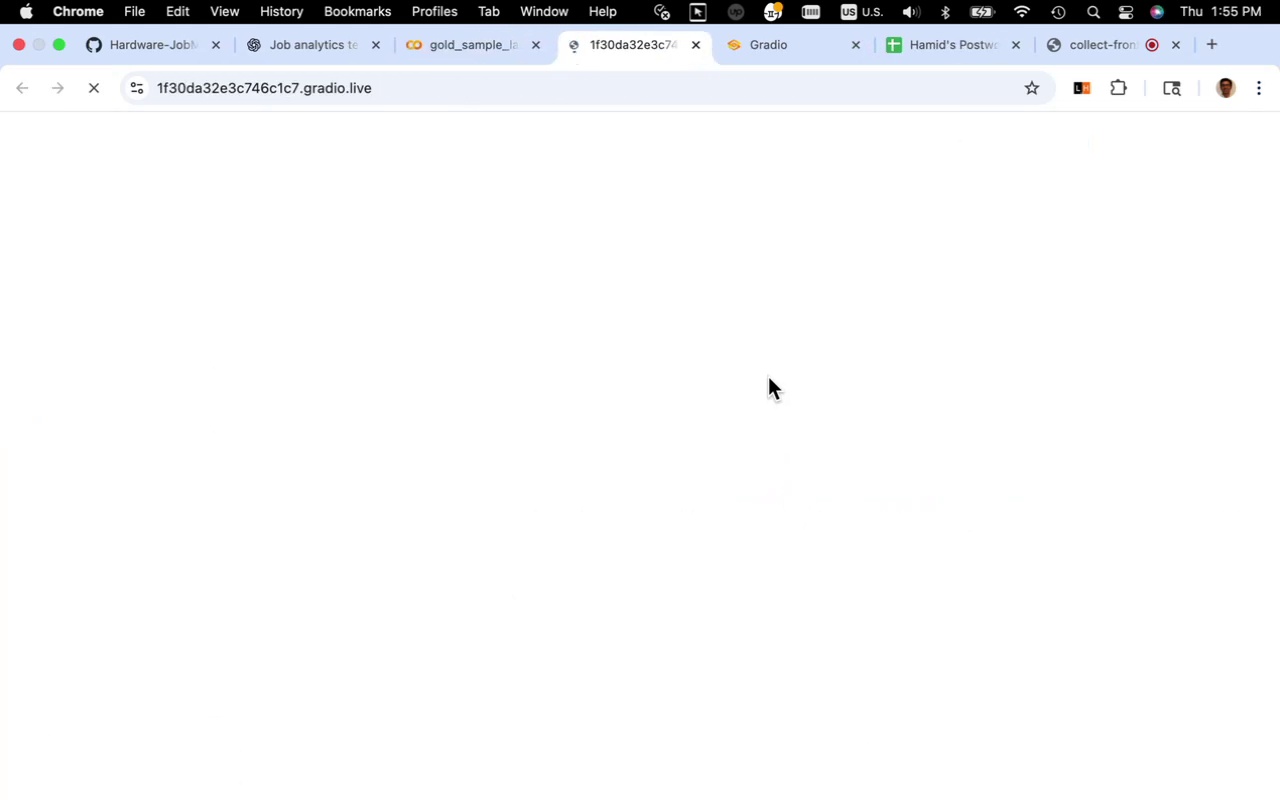 
scroll: coordinate [755, 384], scroll_direction: down, amount: 14.0
 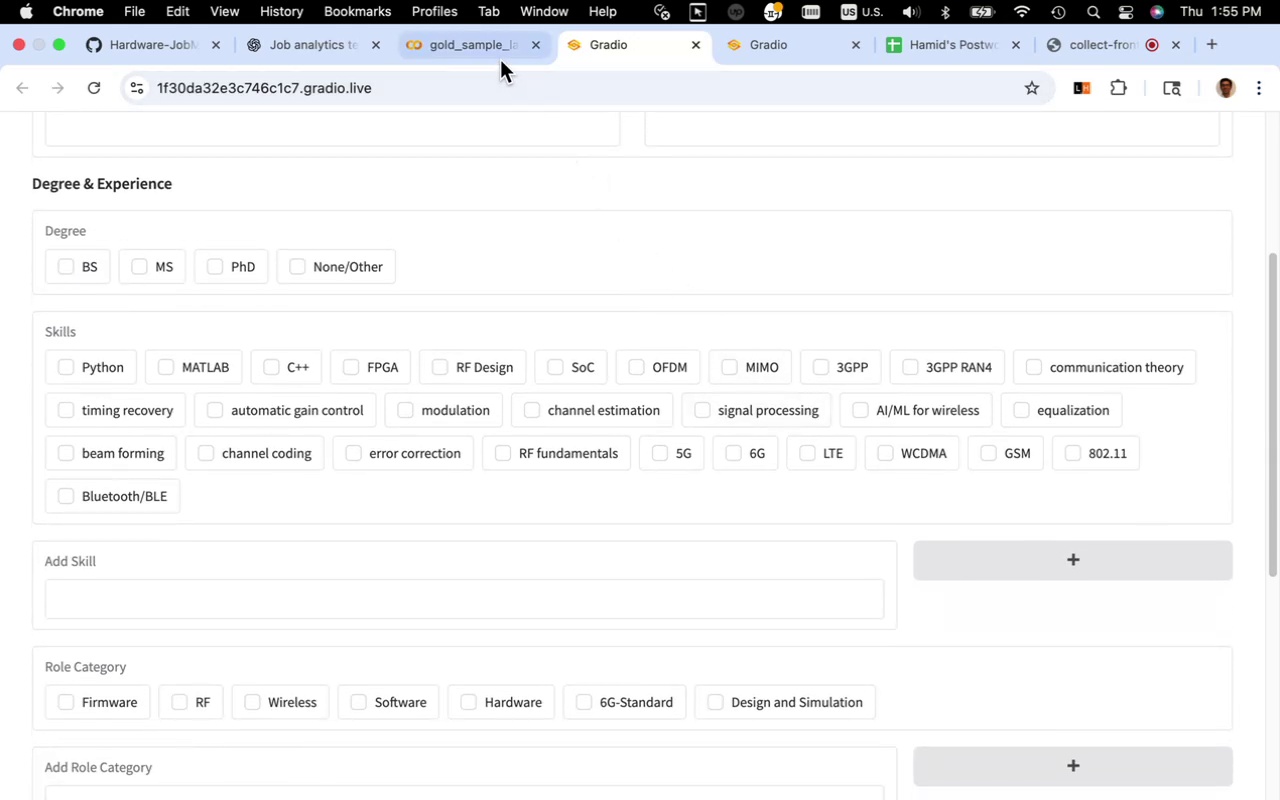 
wait(5.86)
 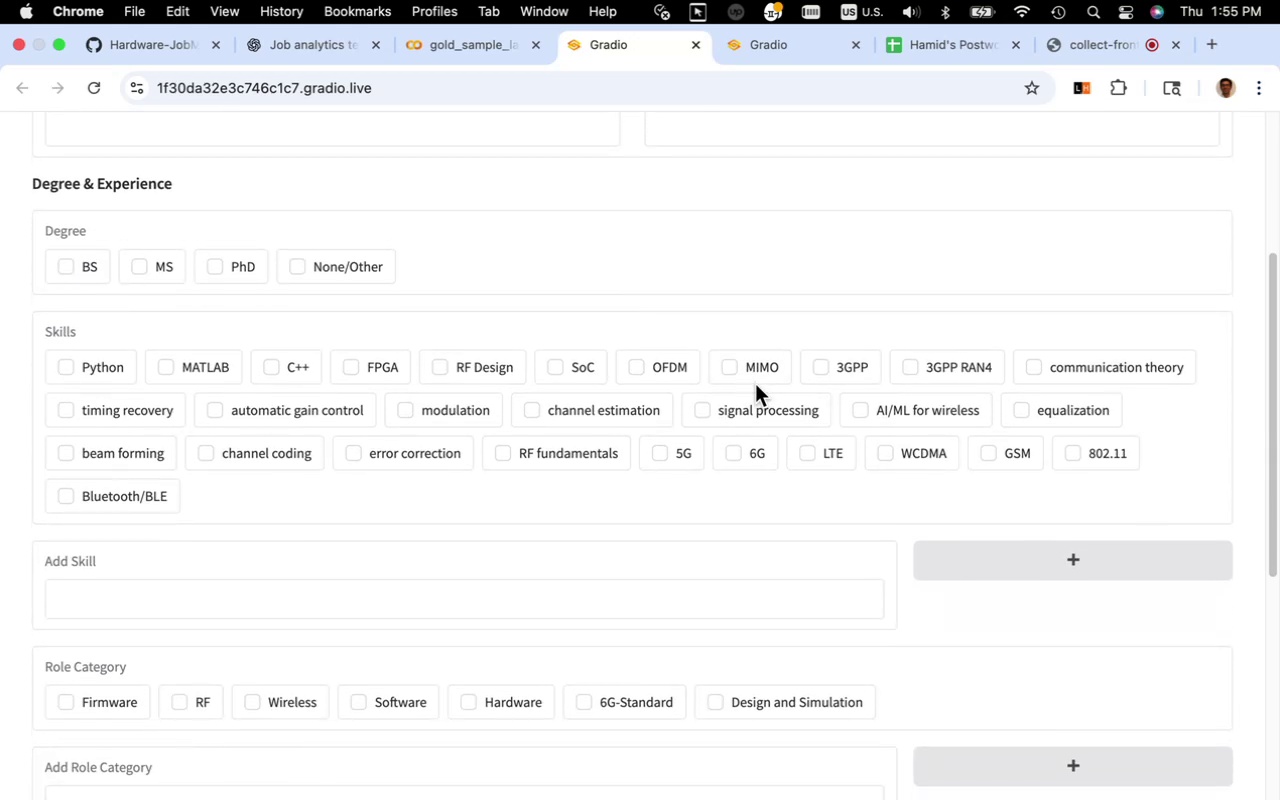 
left_click([500, 58])
 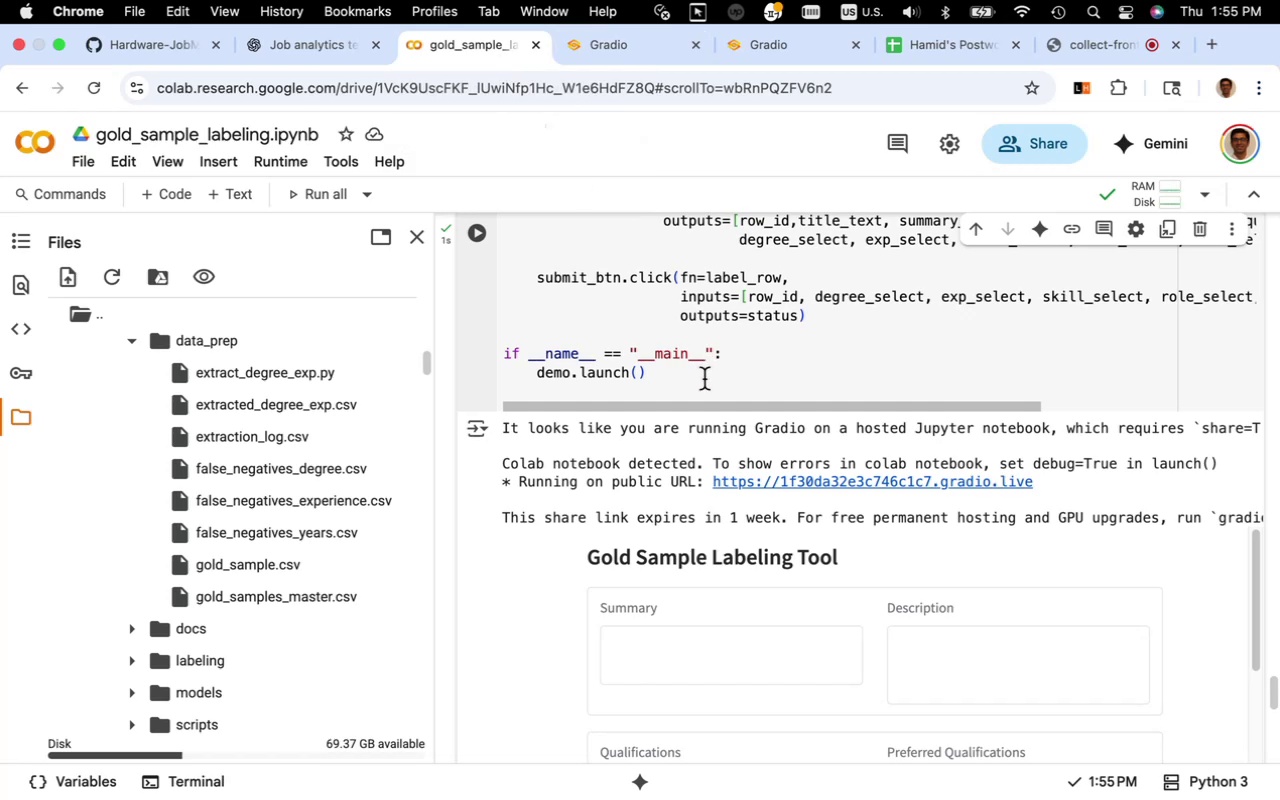 
scroll: coordinate [707, 378], scroll_direction: up, amount: 17.0
 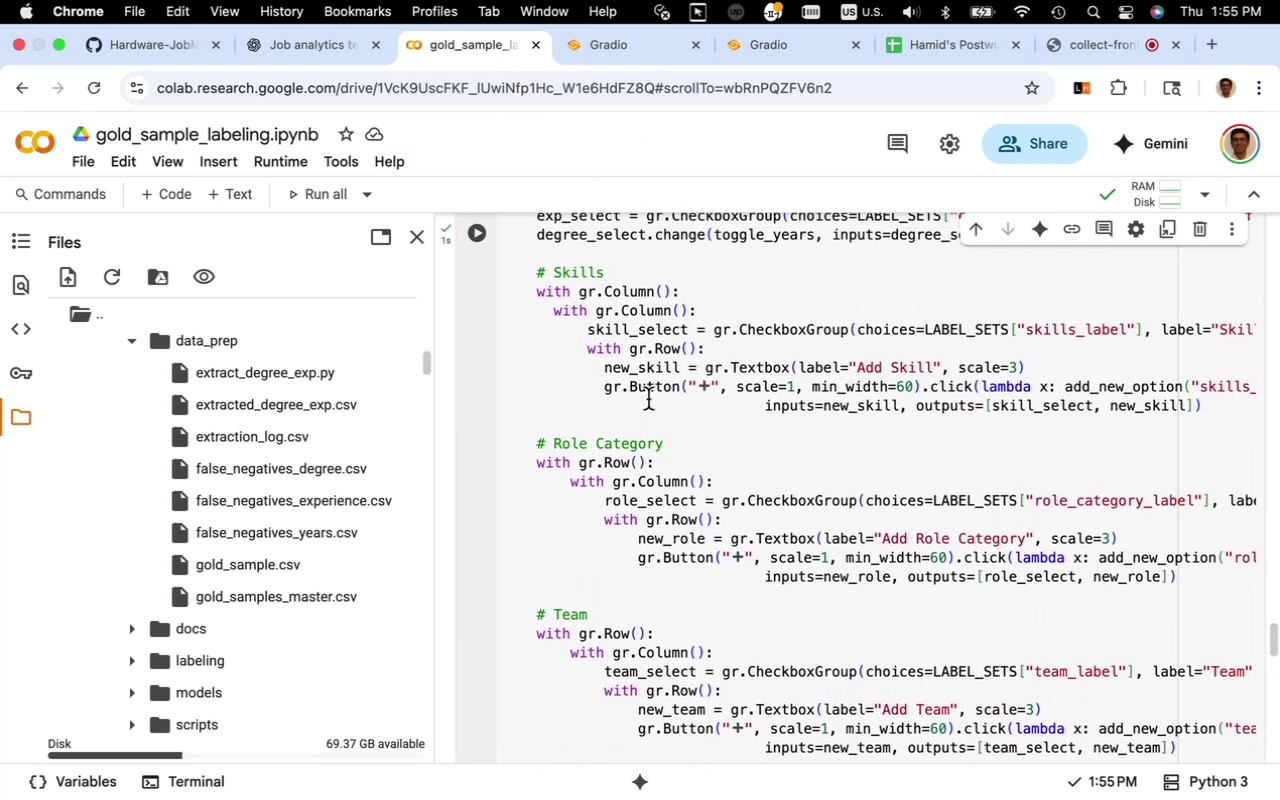 
wait(7.45)
 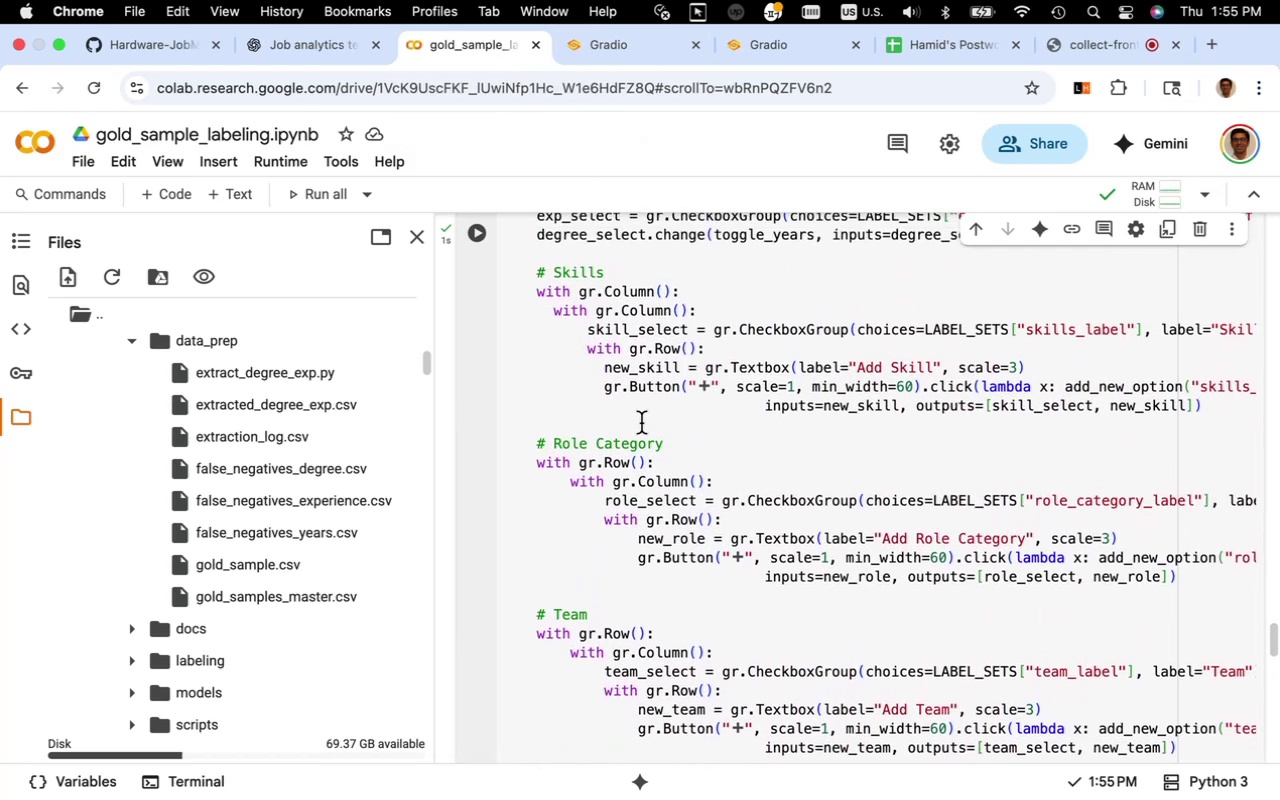 
left_click_drag(start_coordinate=[679, 352], to_coordinate=[656, 350])
 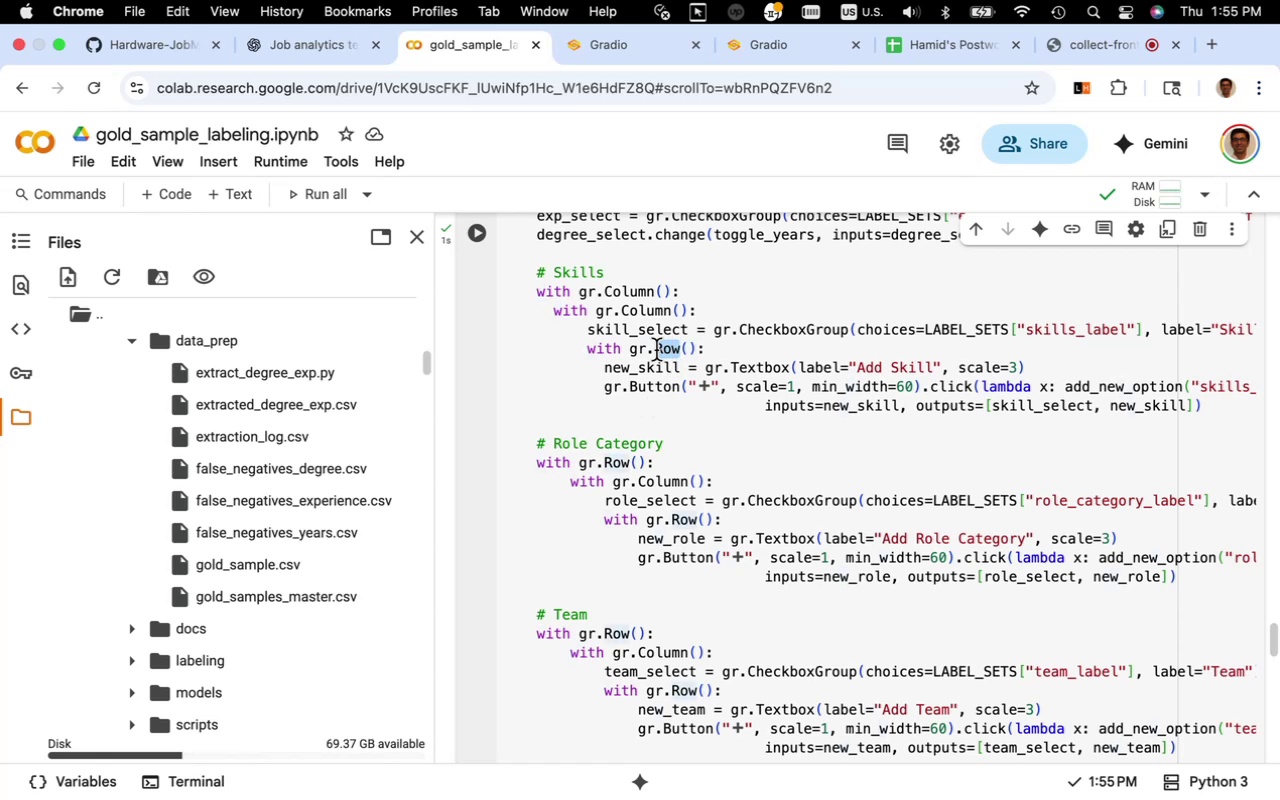 
key(Meta+C)
 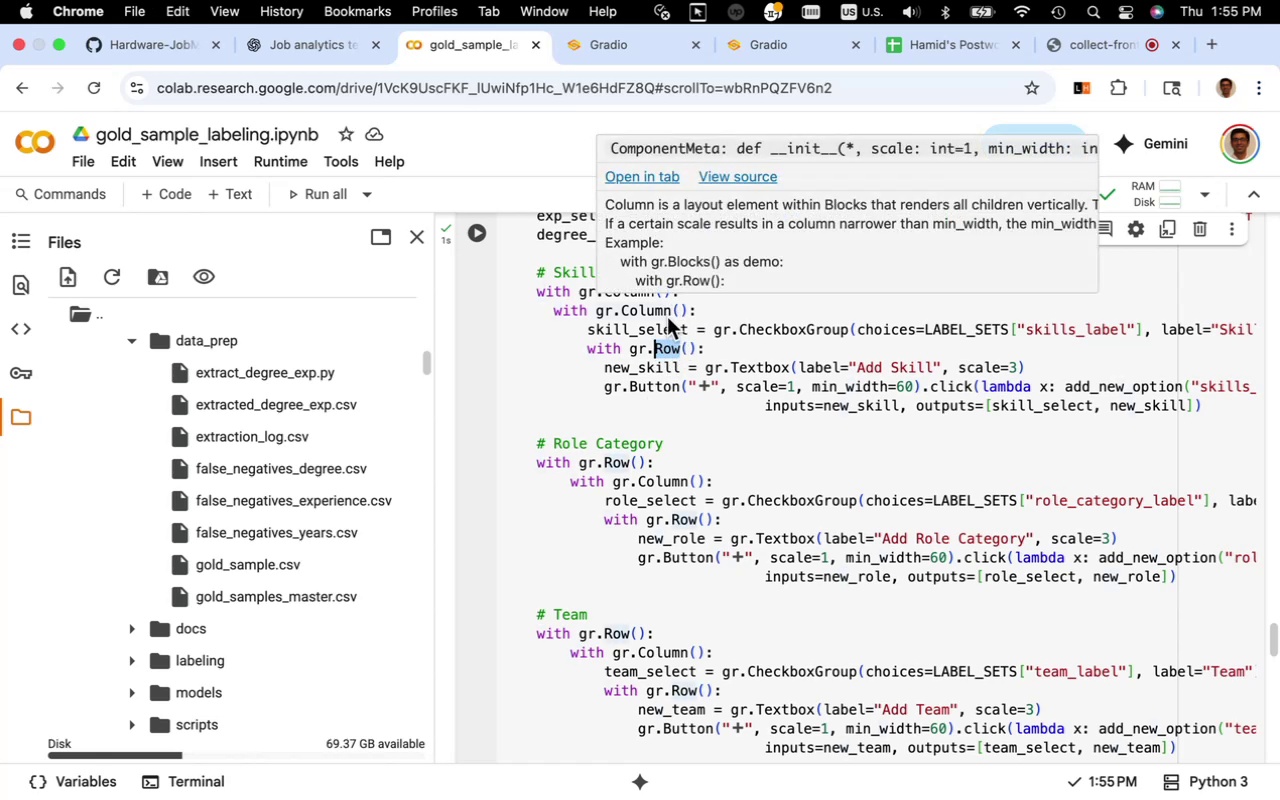 
left_click([670, 317])
 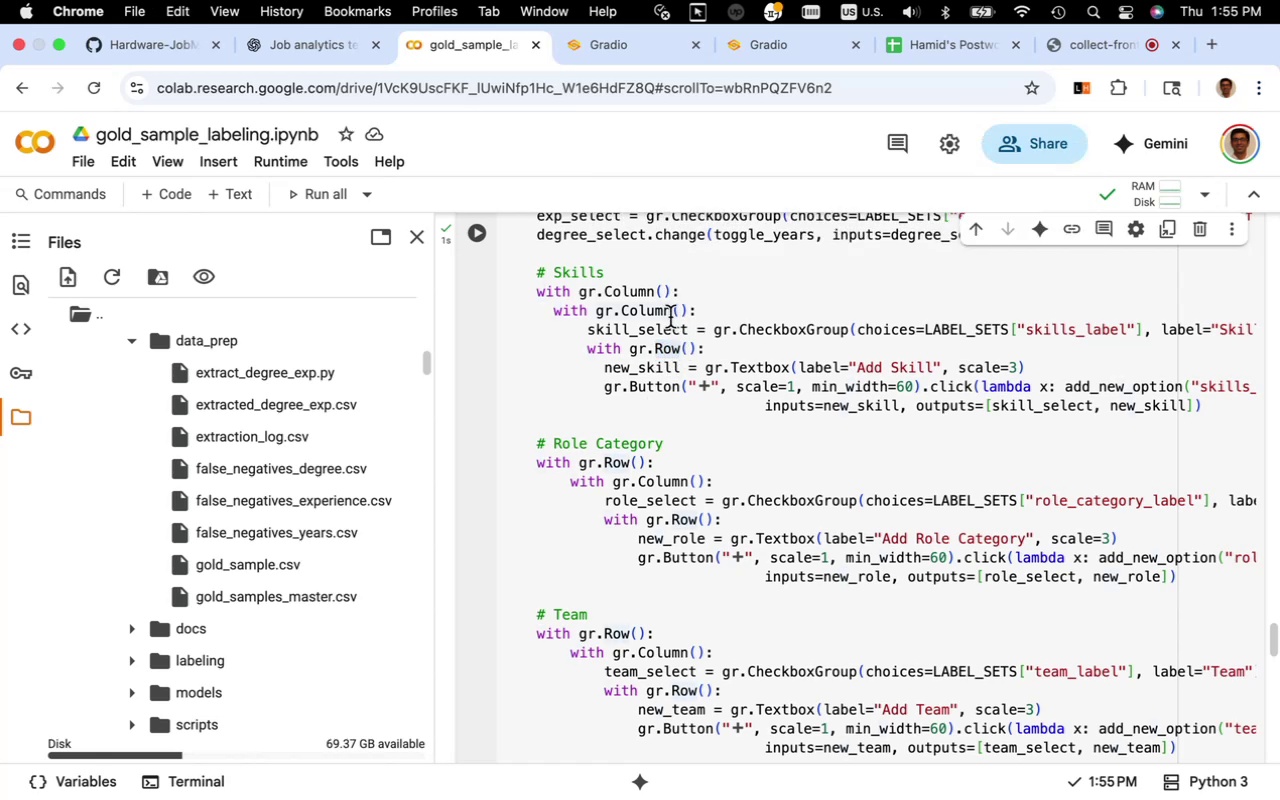 
left_click_drag(start_coordinate=[670, 317], to_coordinate=[624, 313])
 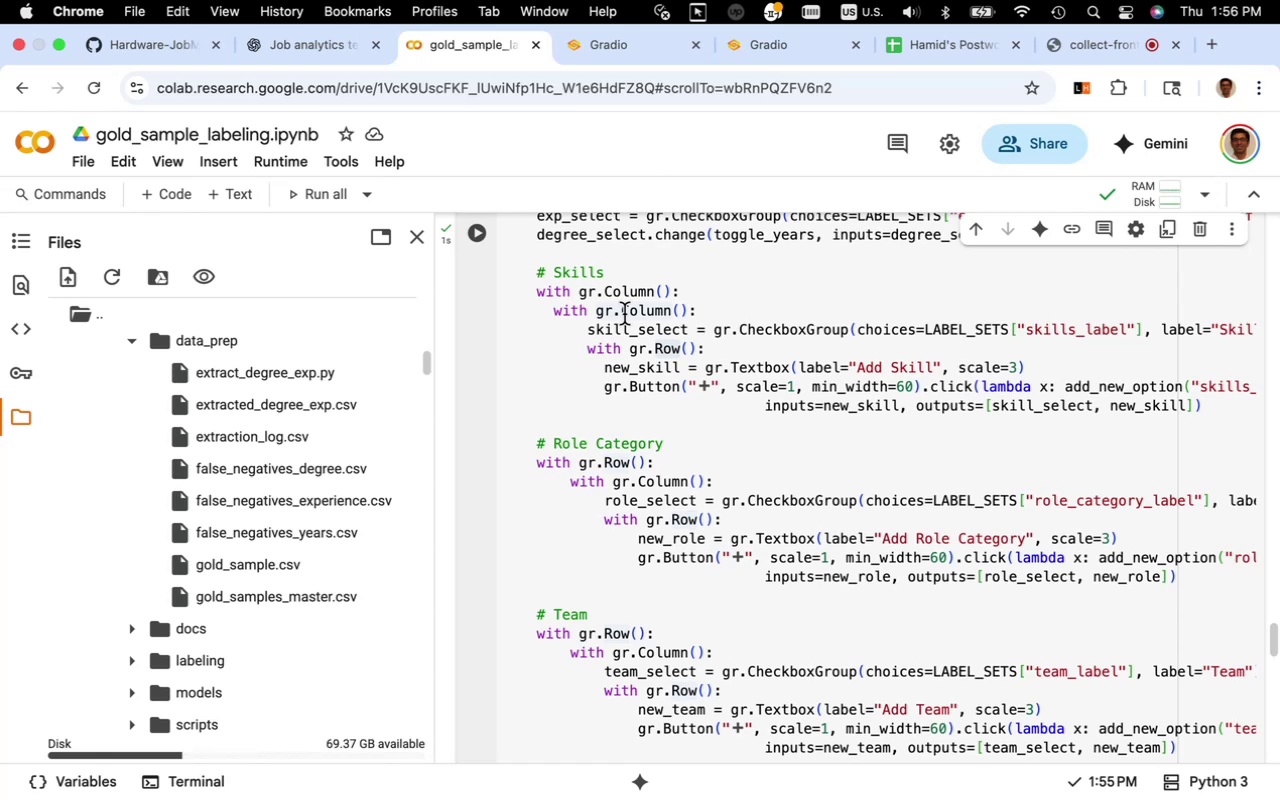 
left_click_drag(start_coordinate=[624, 314], to_coordinate=[645, 316])
 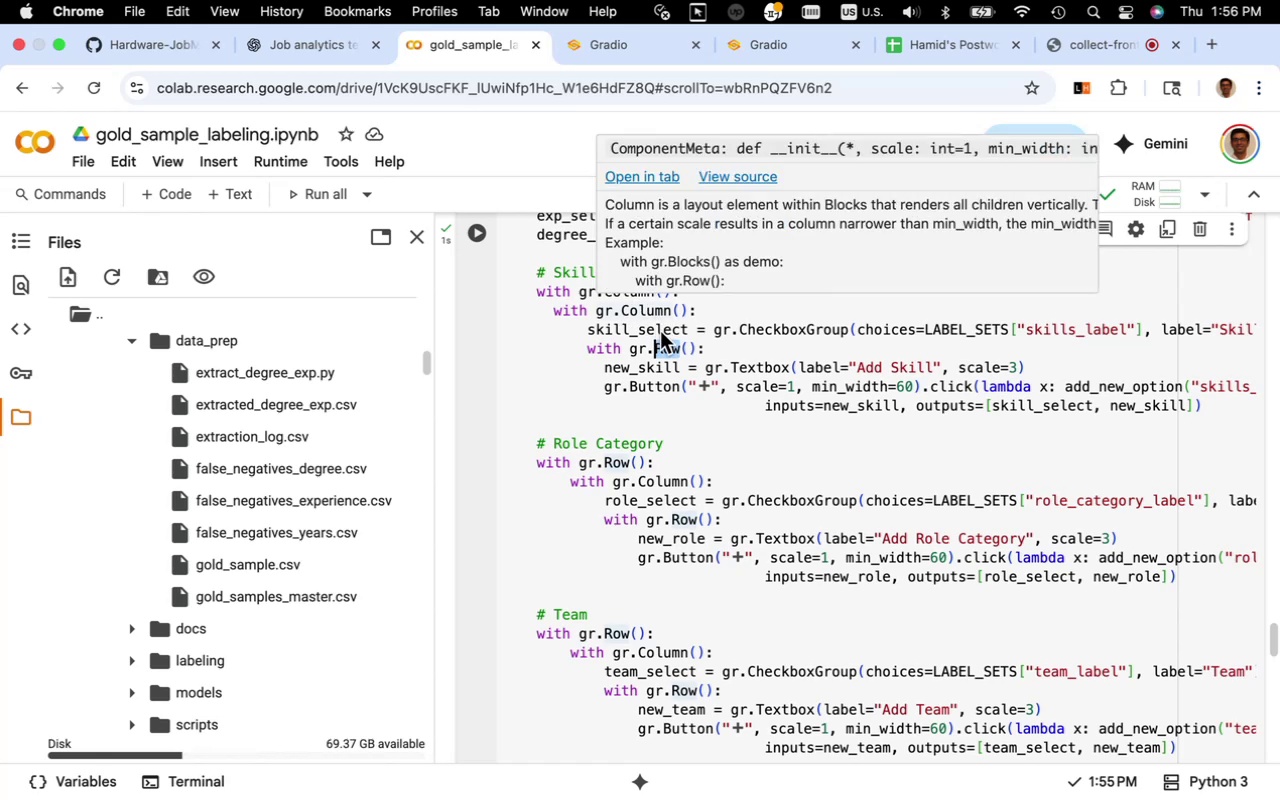 
left_click([662, 336])
 